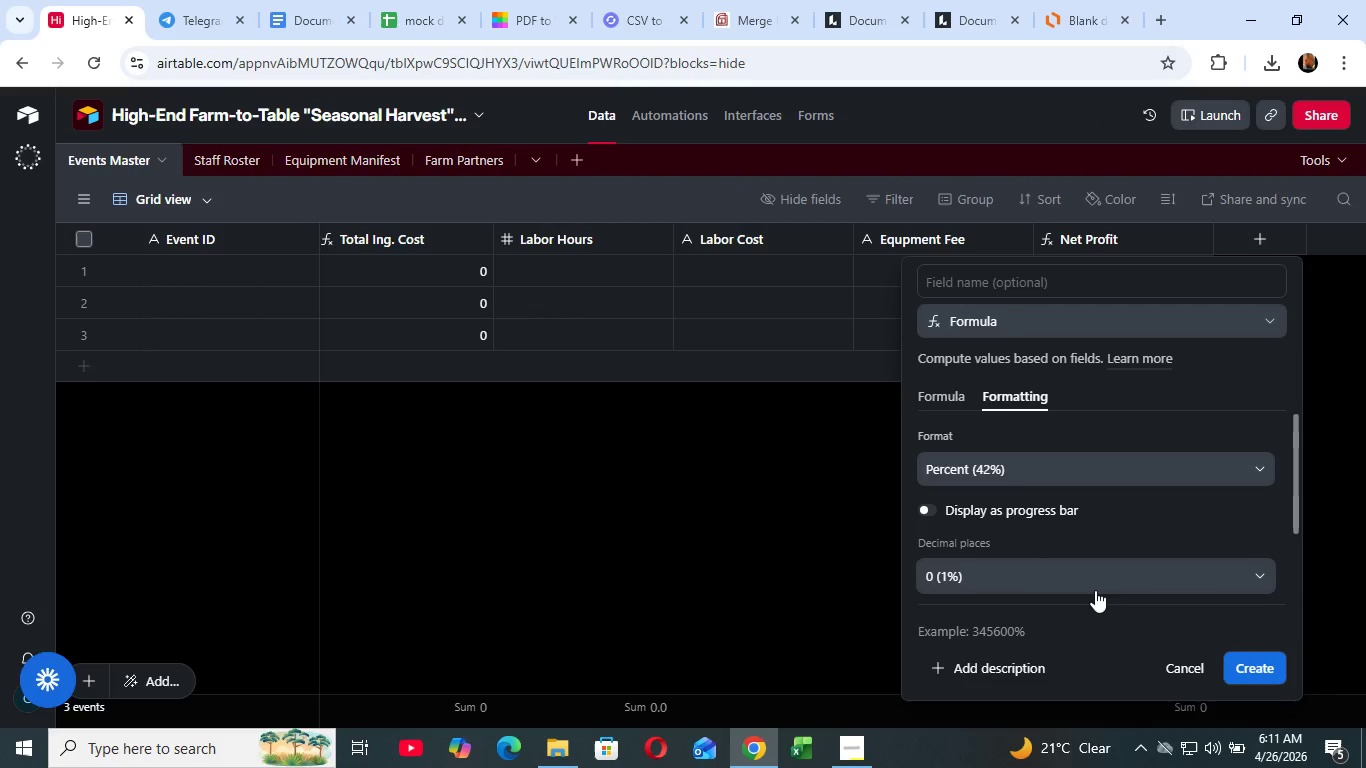 
left_click([1095, 588])
 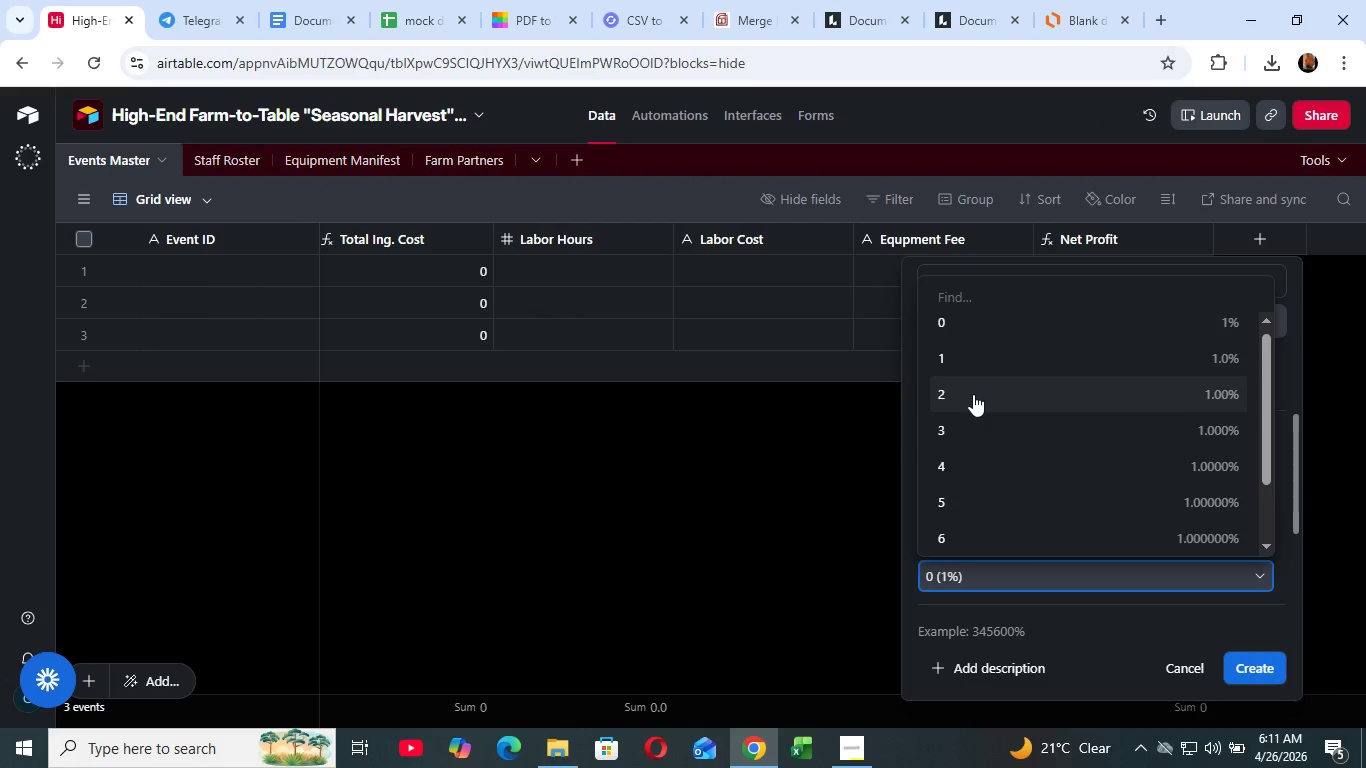 
left_click([973, 394])
 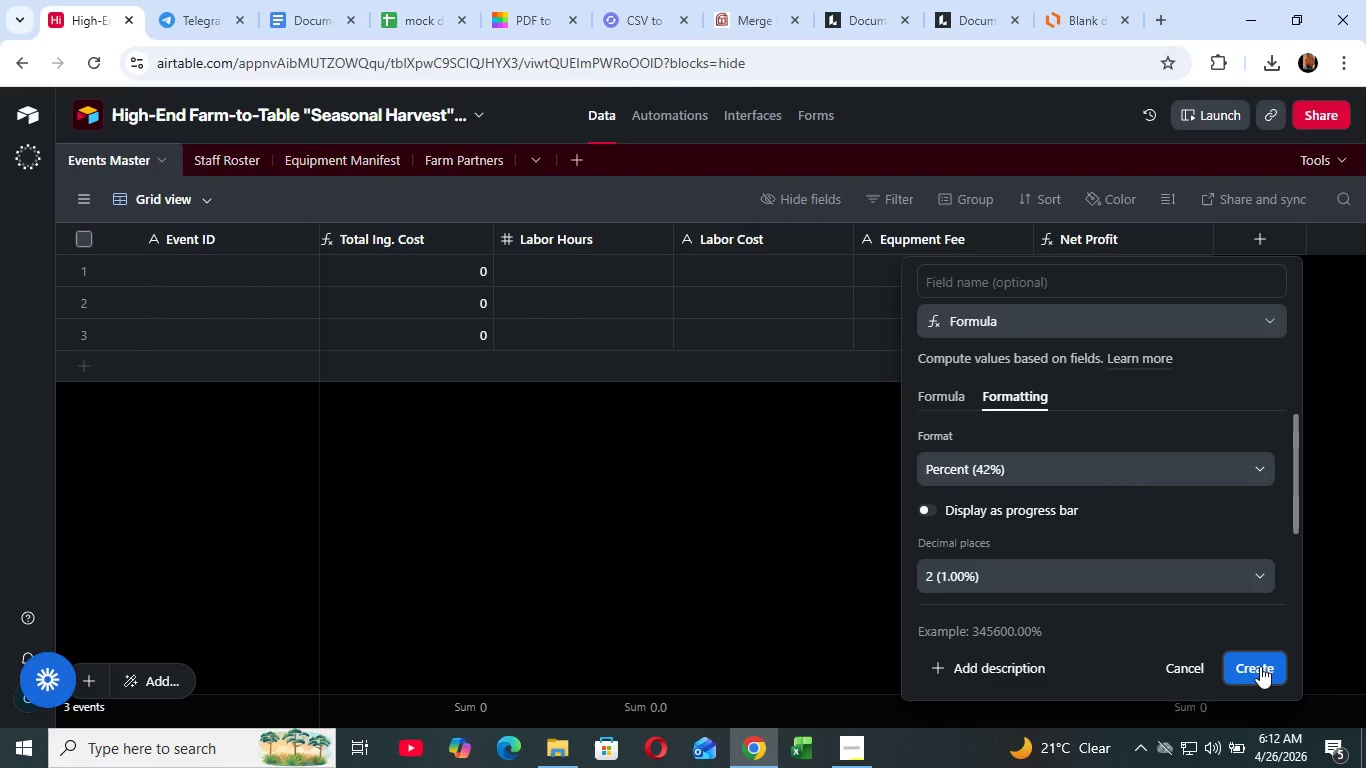 
left_click([1260, 666])
 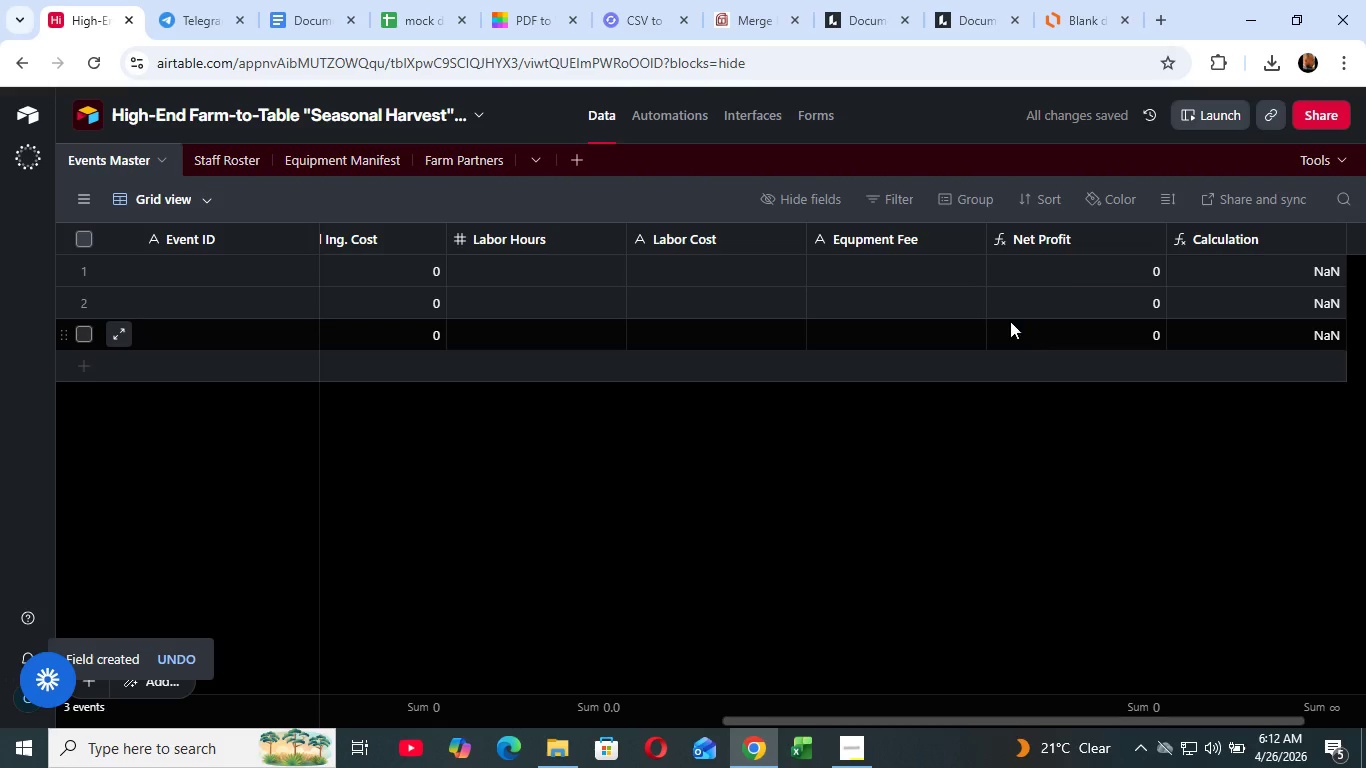 
wait(5.33)
 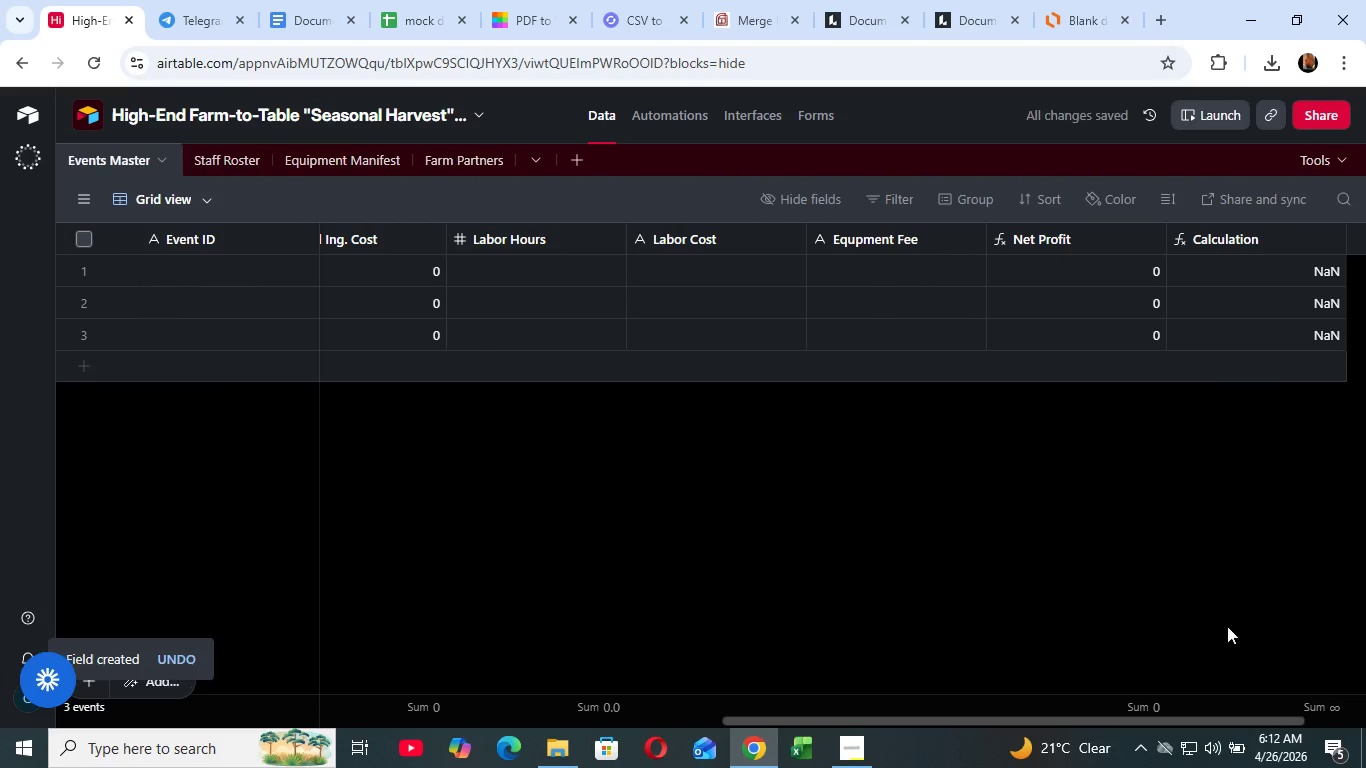 
left_click_drag(start_coordinate=[1057, 720], to_coordinate=[807, 754])
 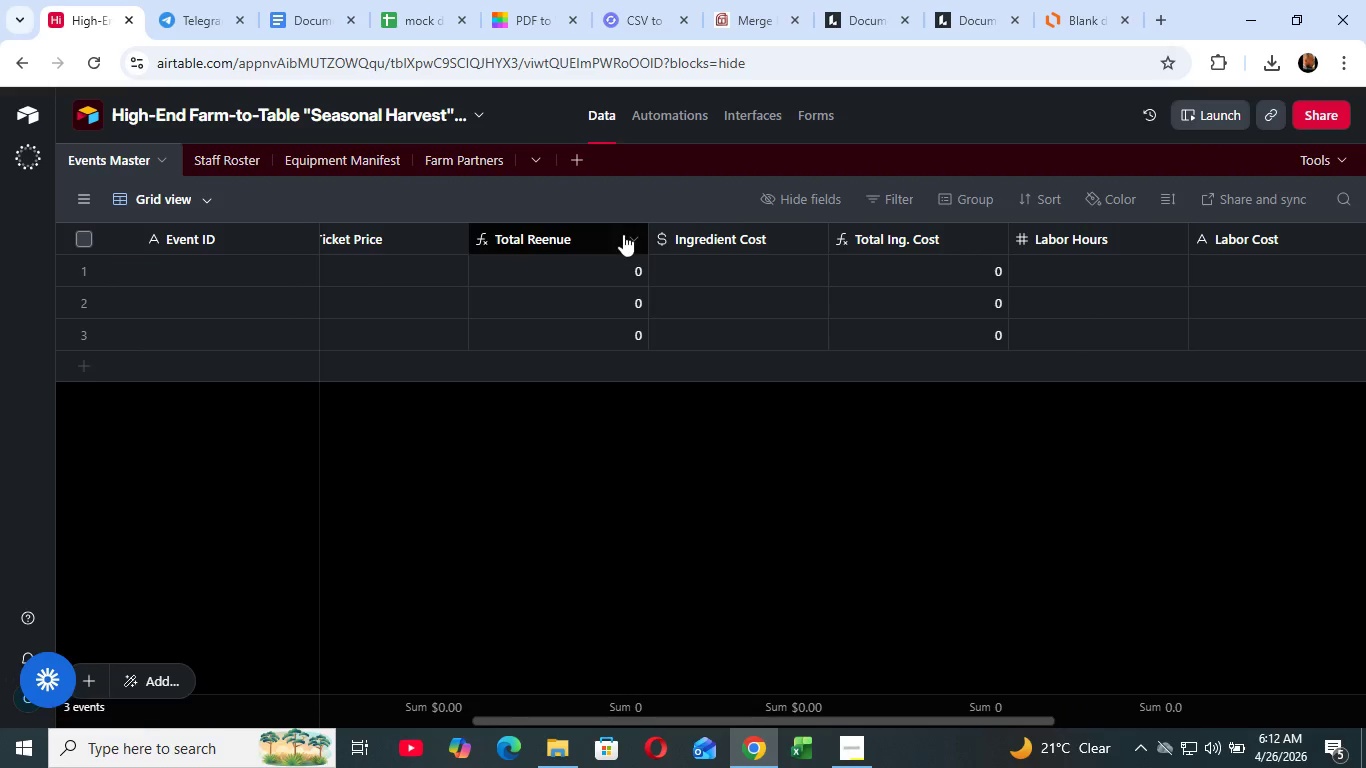 
left_click([631, 234])
 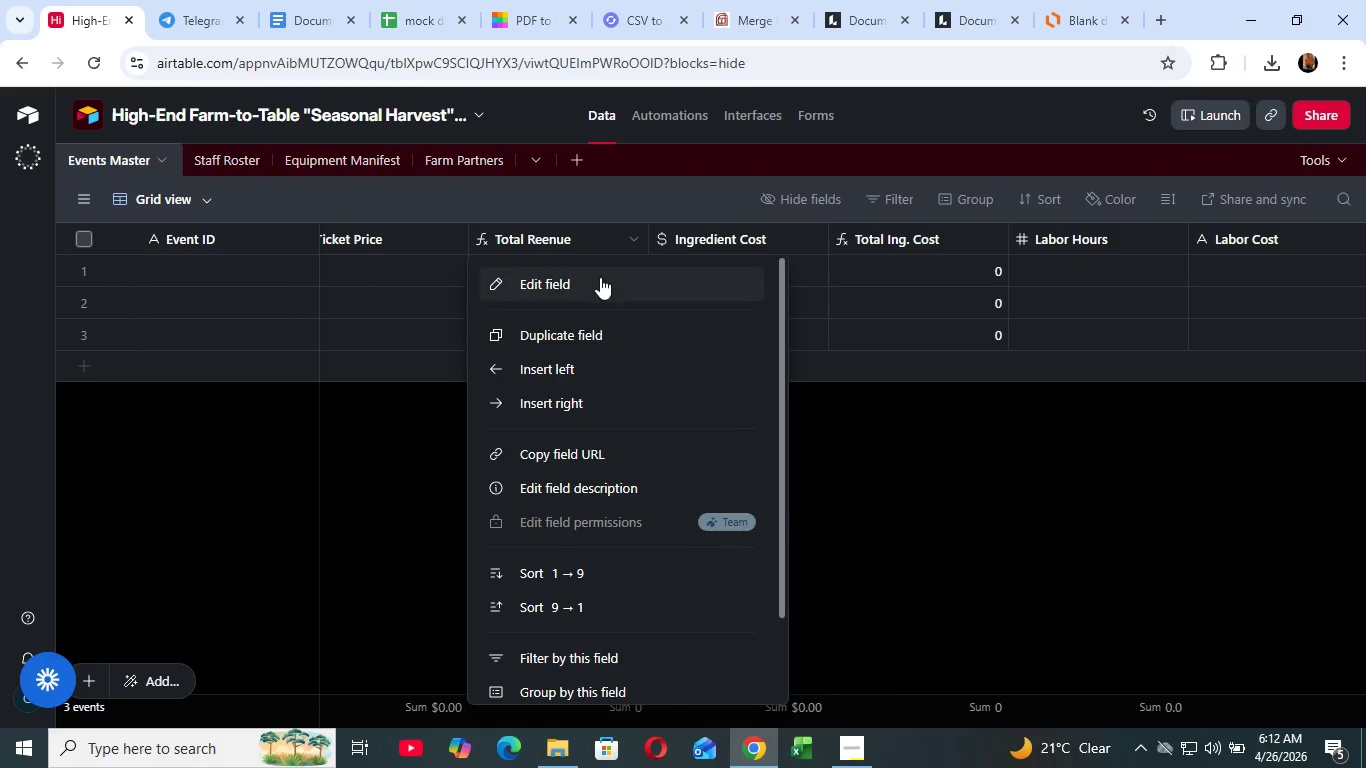 
mouse_move([597, 285])
 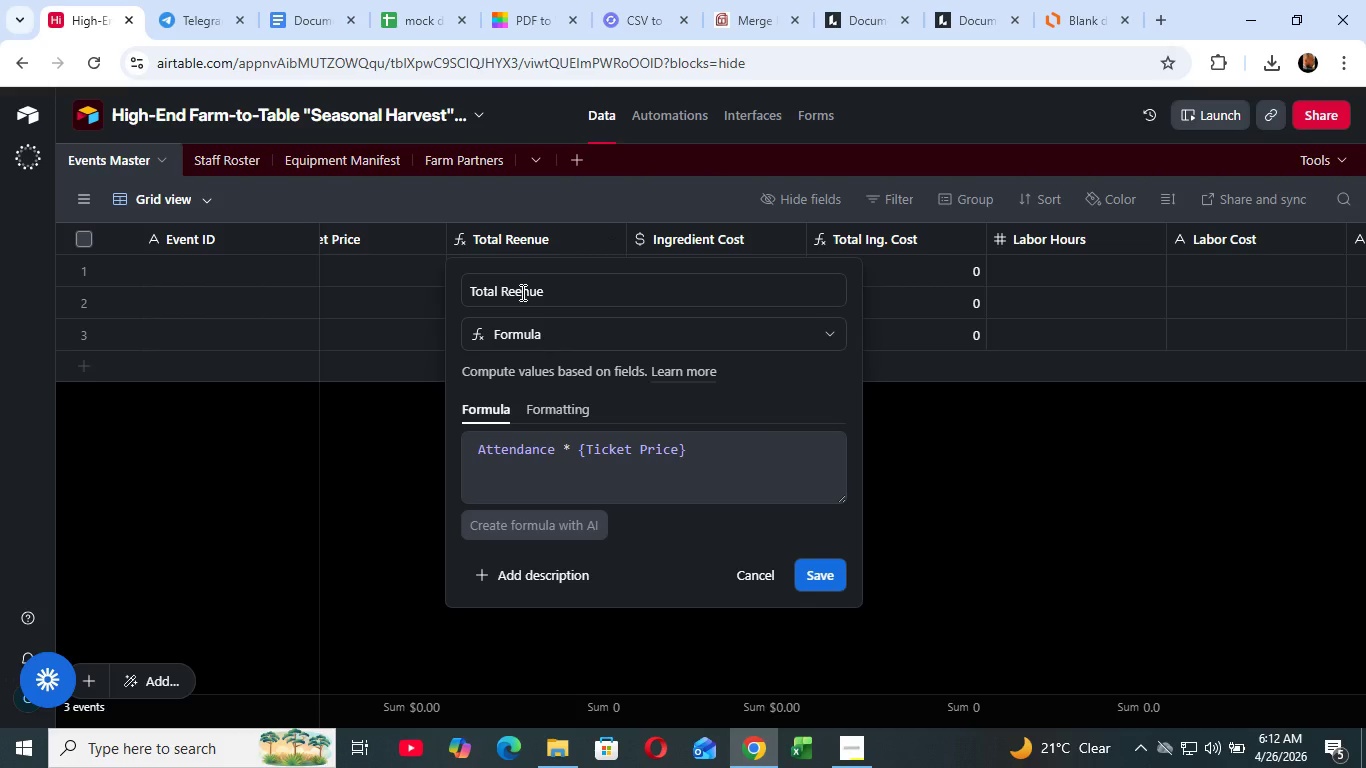 
left_click([521, 292])
 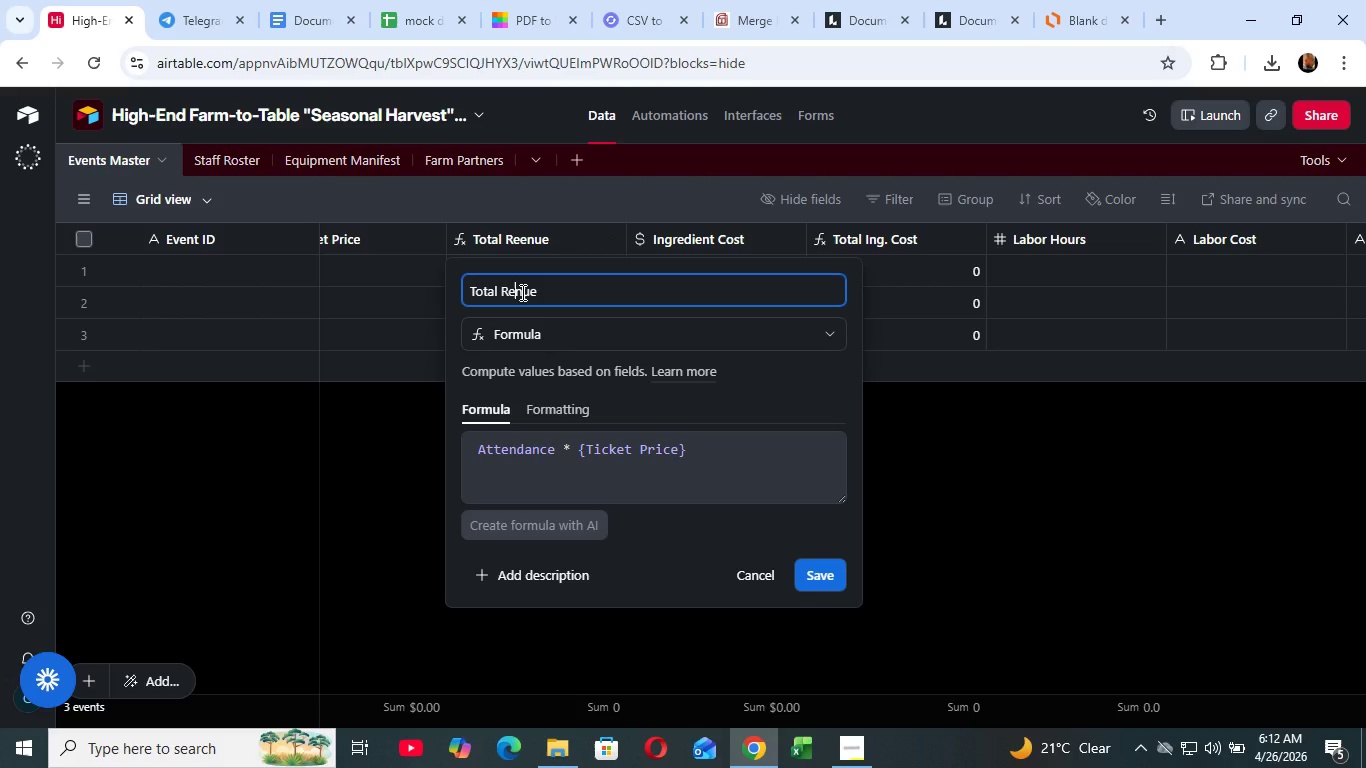 
key(Backspace)
 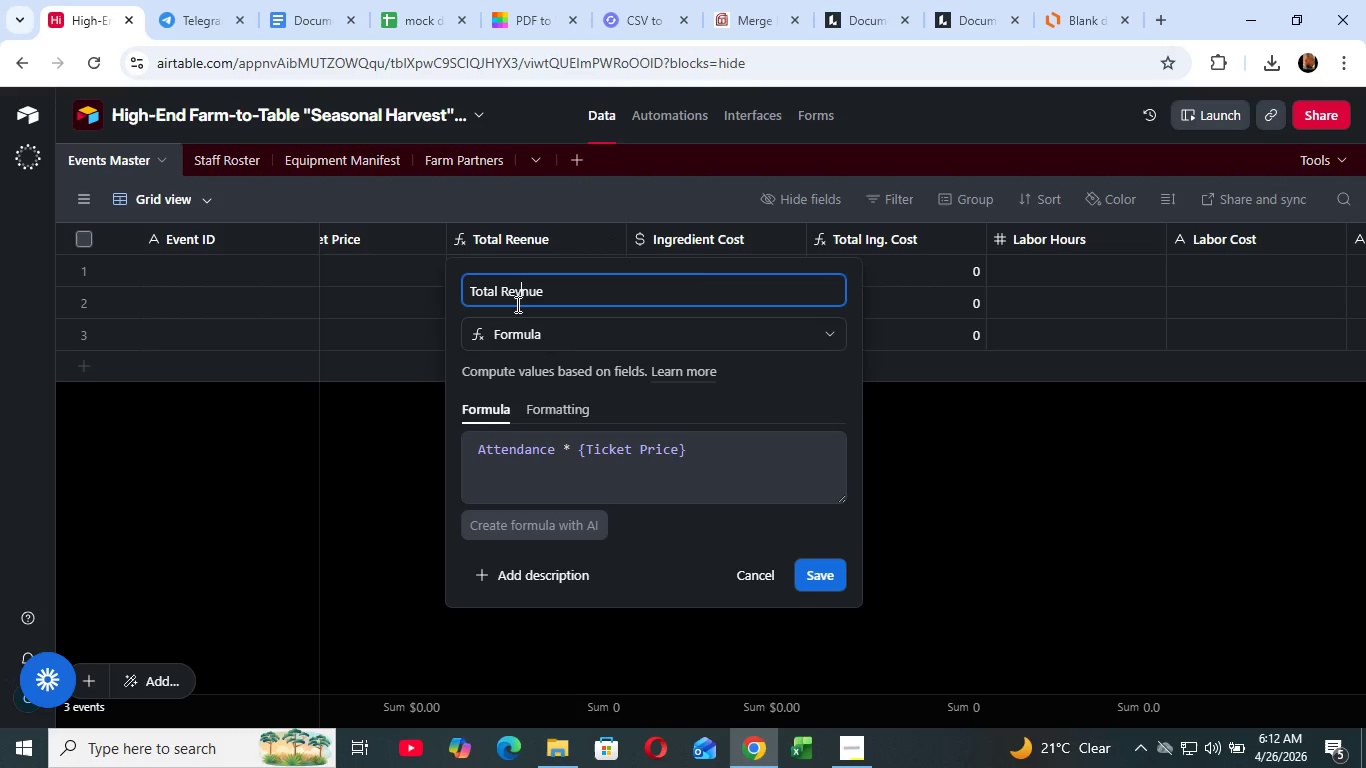 
key(V)
 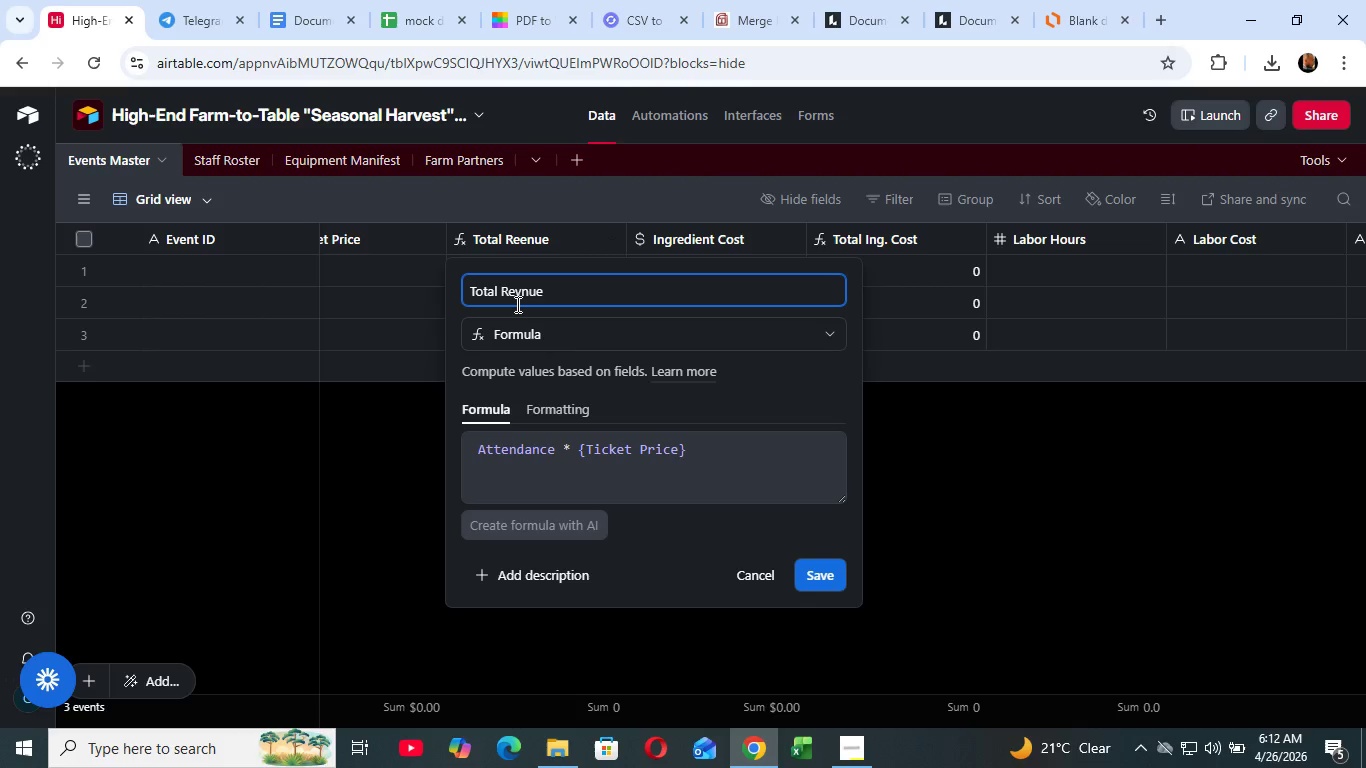 
wait(5.92)
 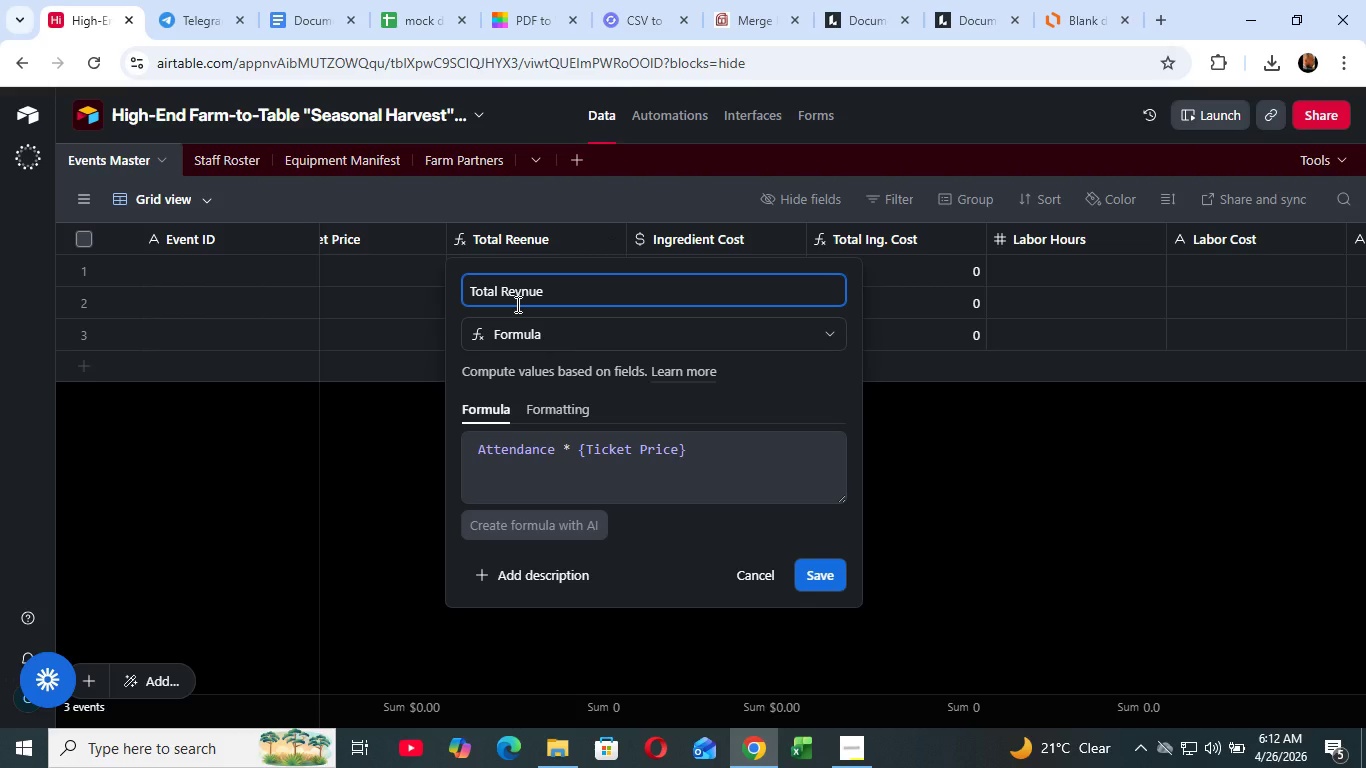 
key(E)
 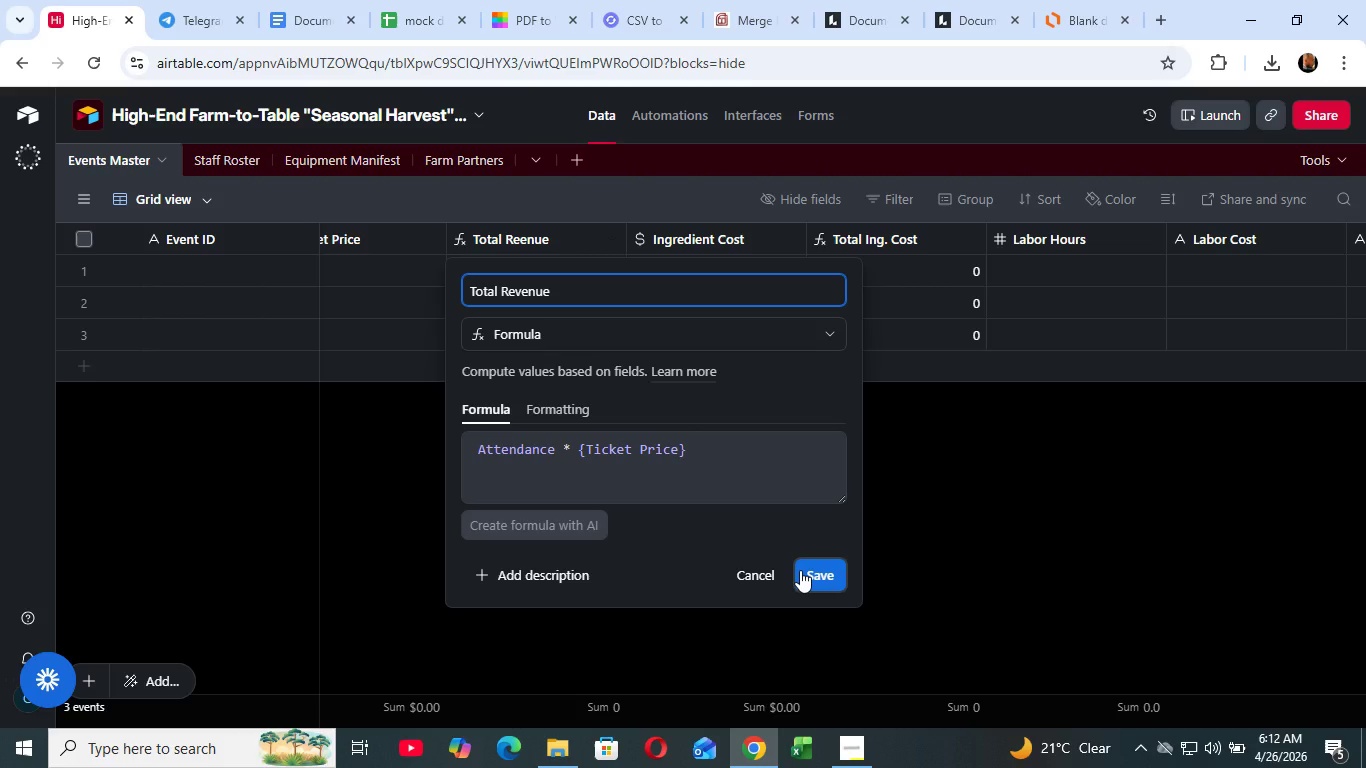 
left_click([800, 570])
 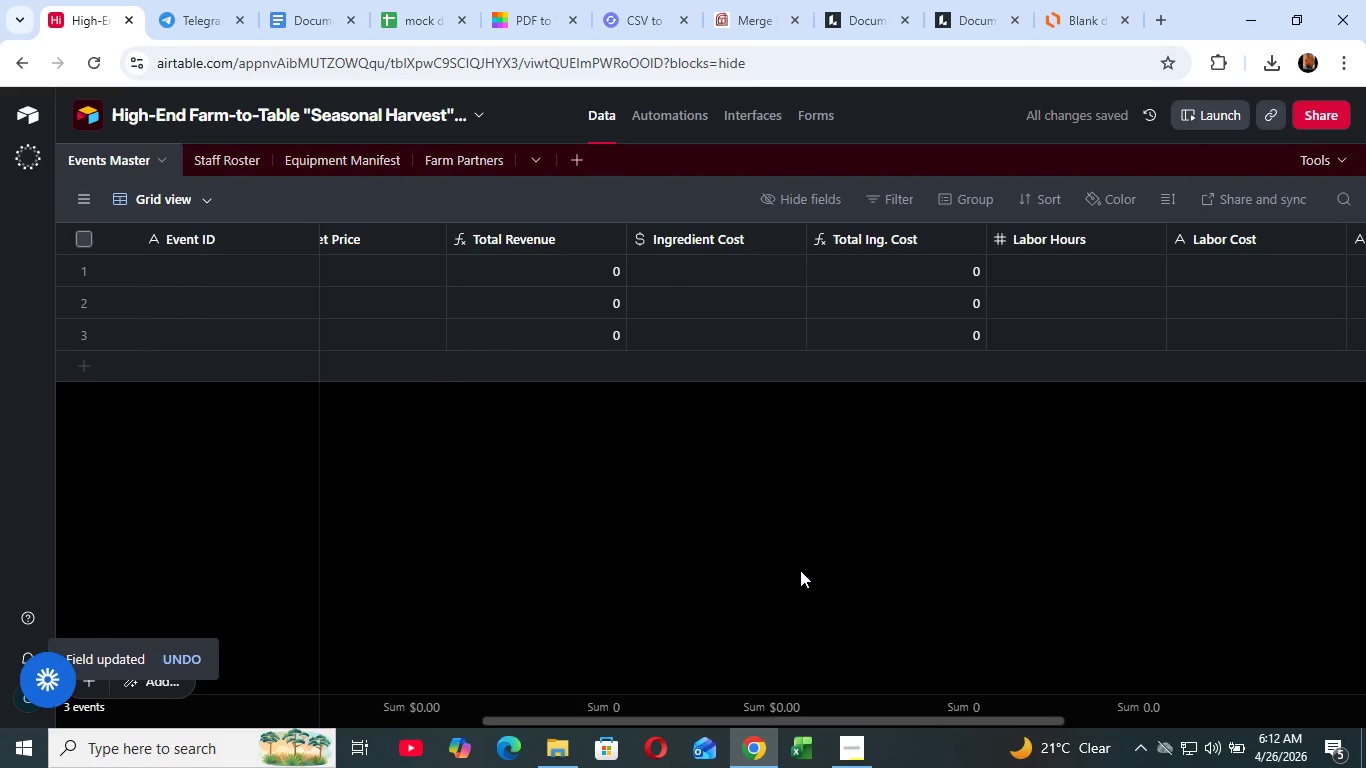 
left_click_drag(start_coordinate=[922, 721], to_coordinate=[1231, 767])
 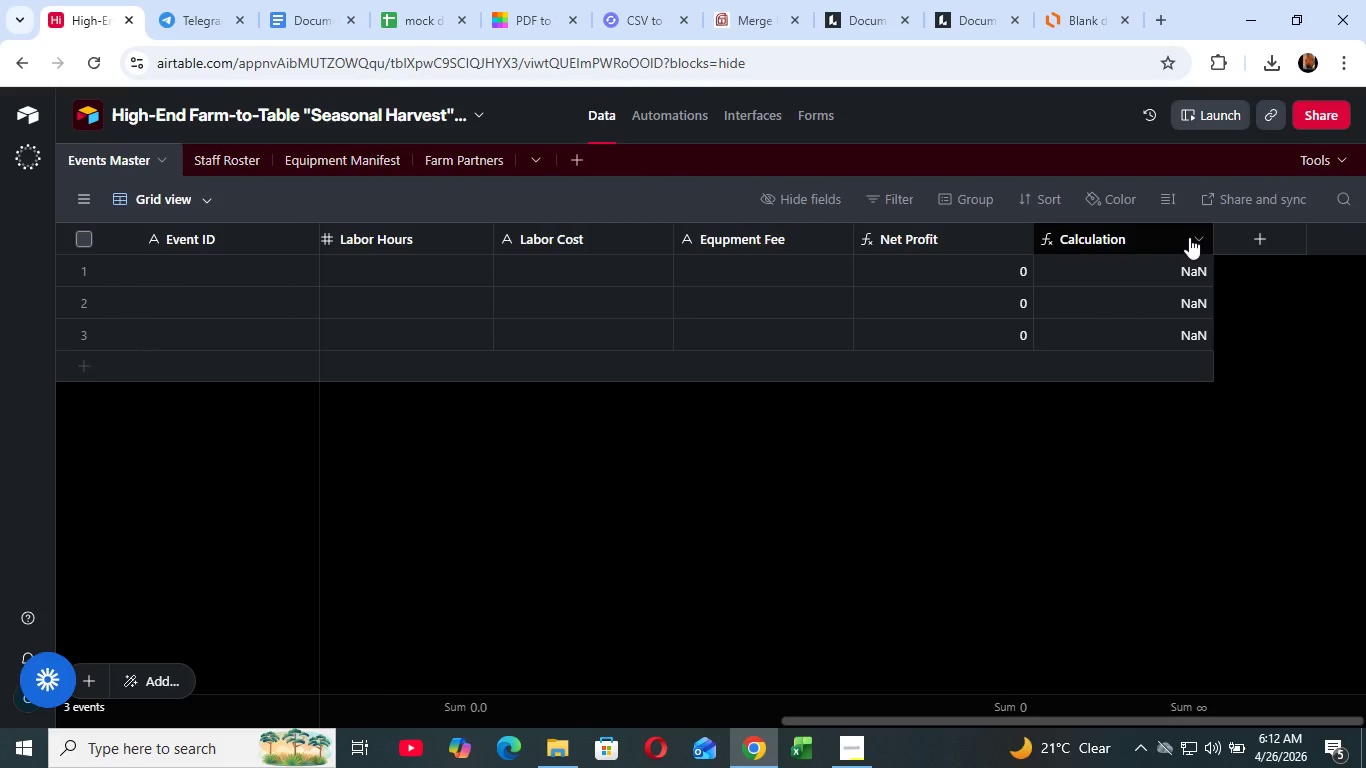 
left_click([1189, 237])
 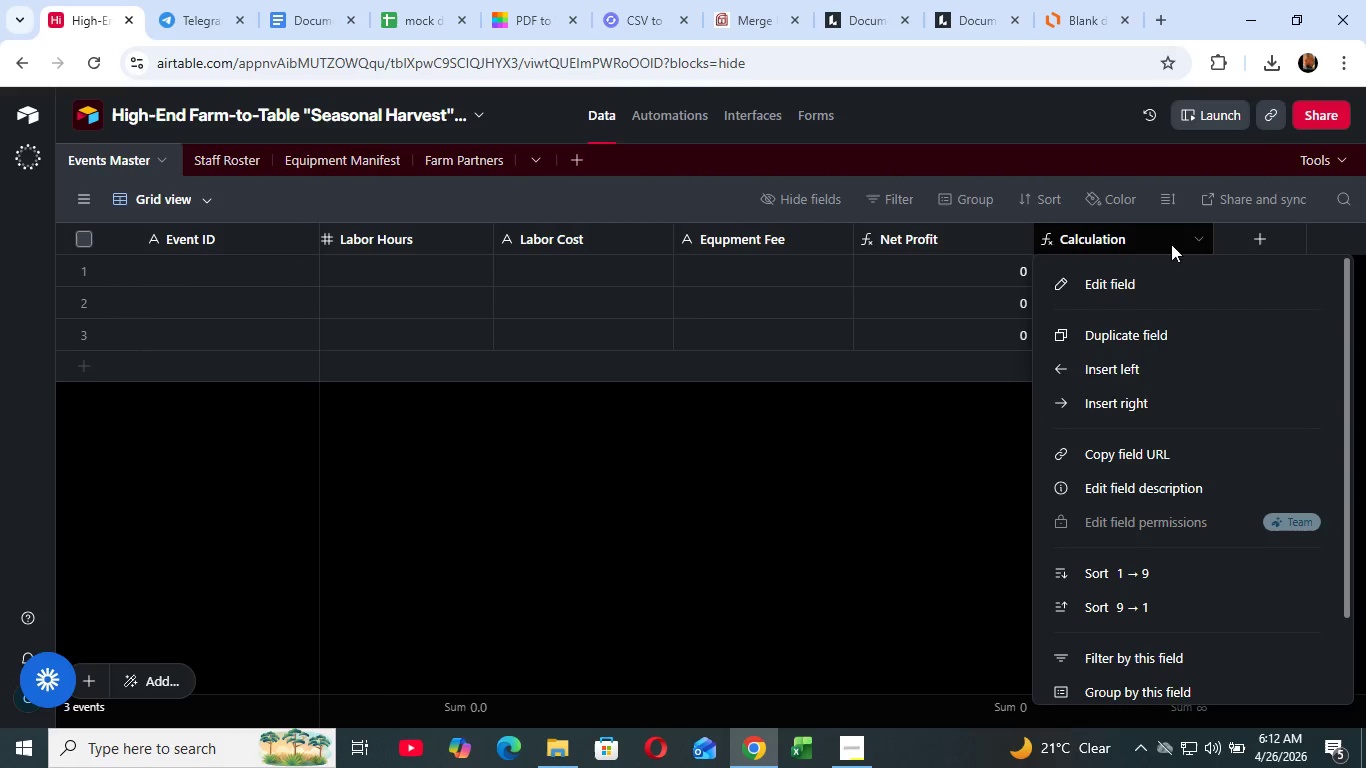 
left_click([1141, 285])
 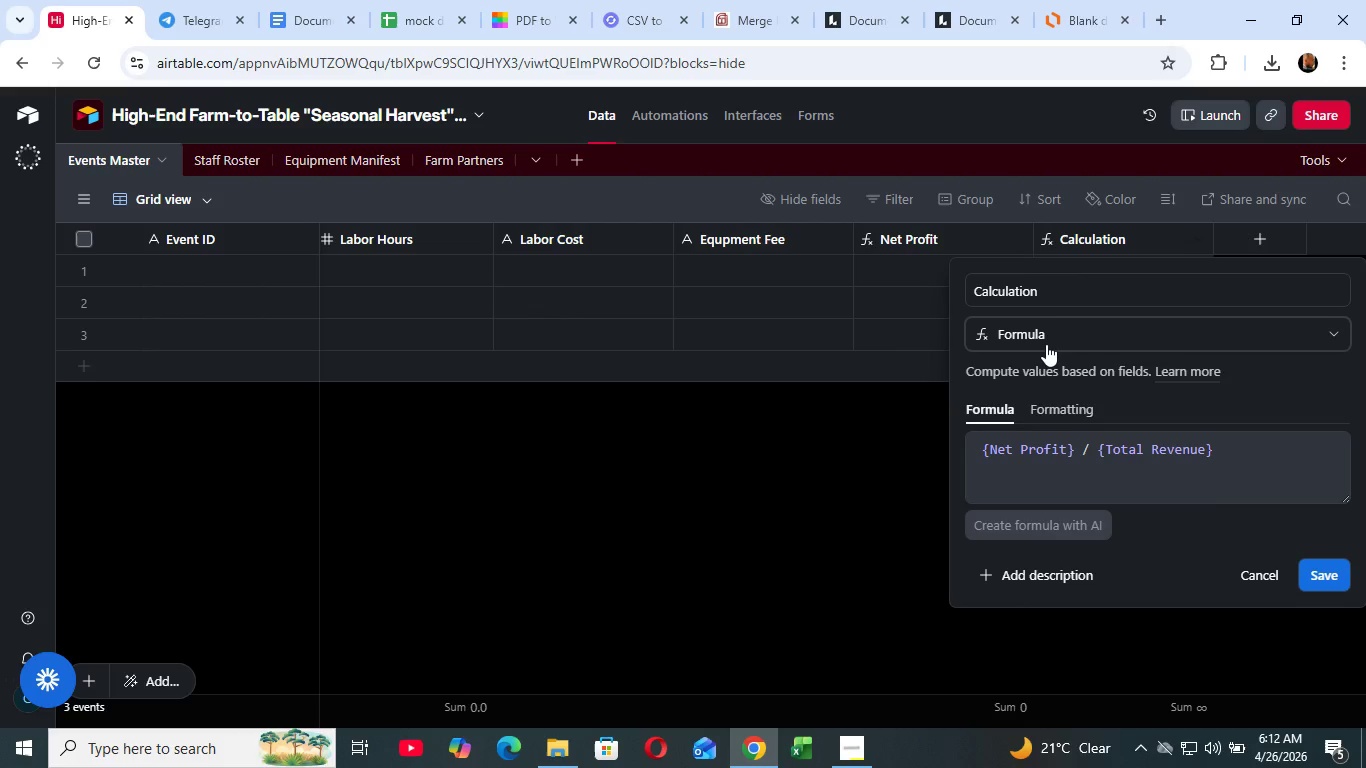 
wait(6.95)
 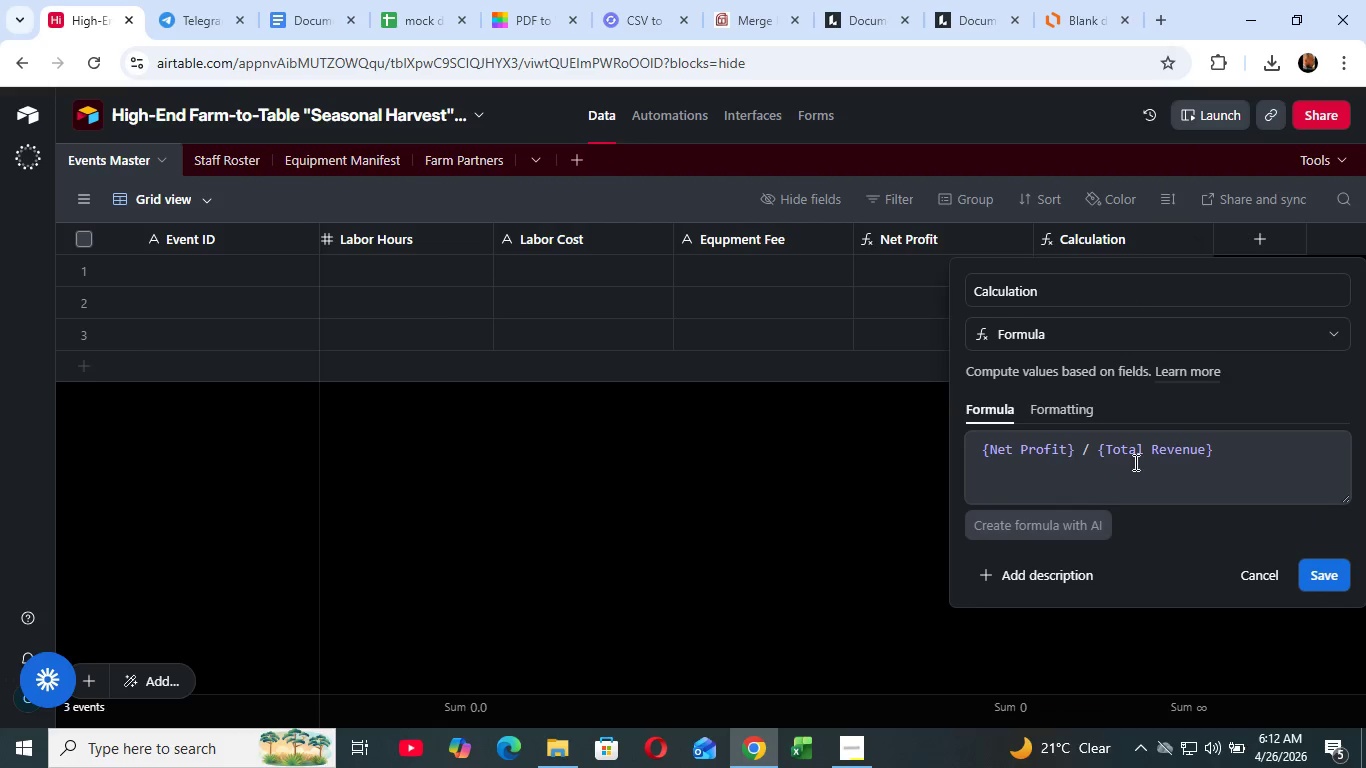 
left_click([1083, 296])
 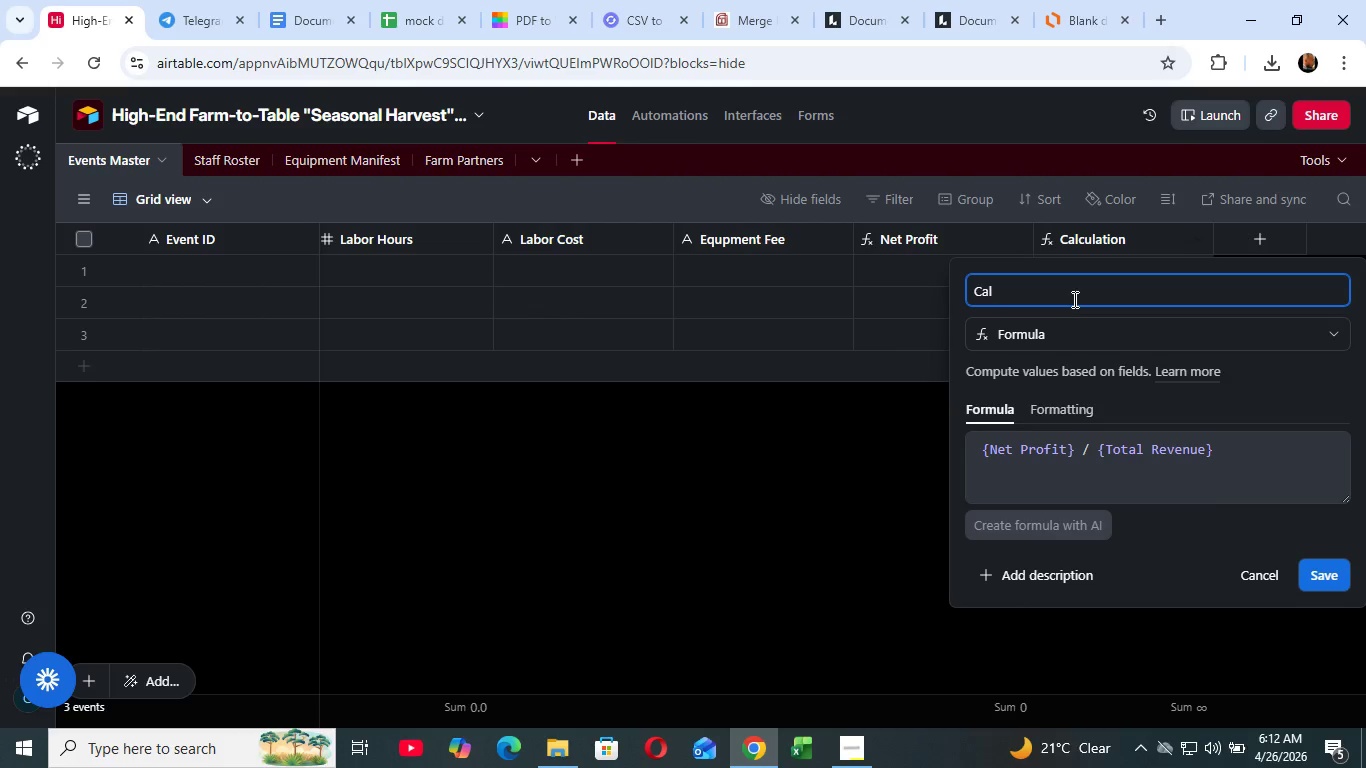 
hold_key(key=Backspace, duration=1.3)
 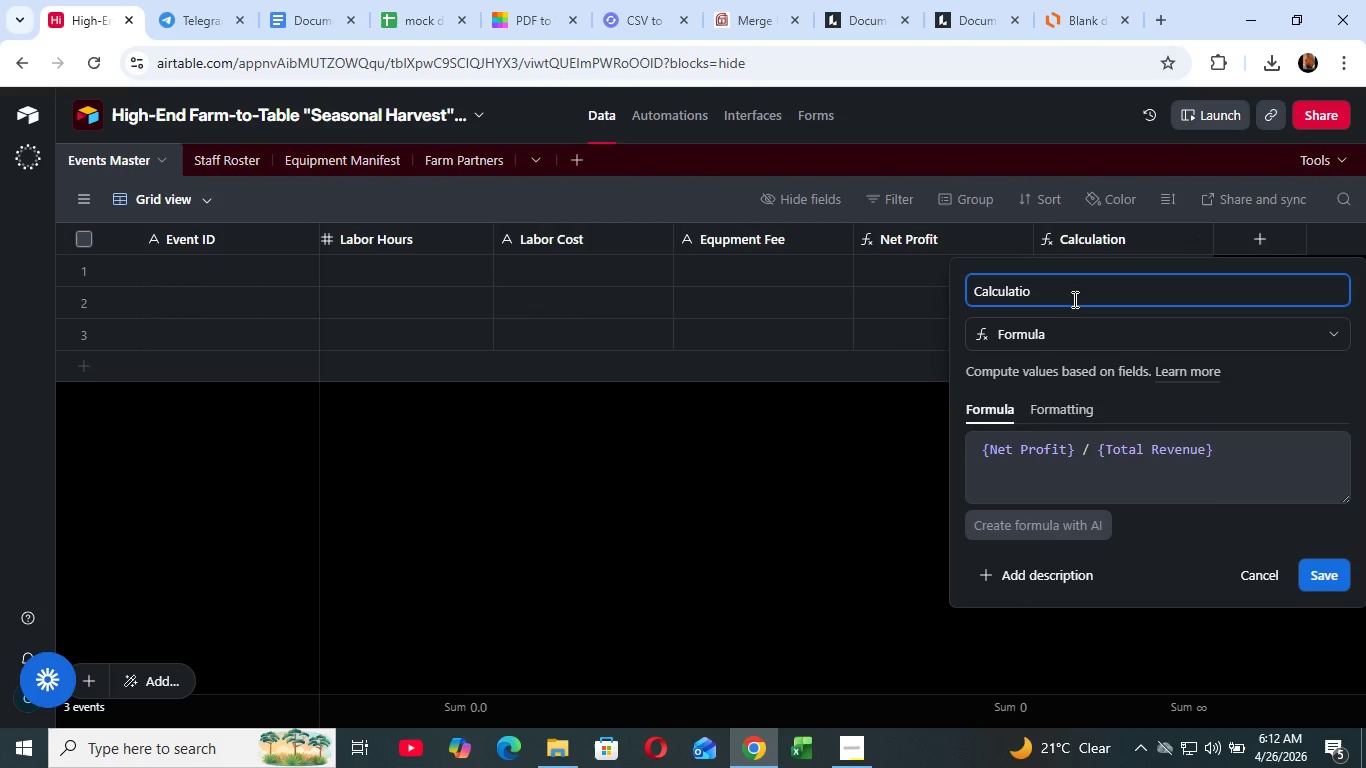 
type(Mar)
 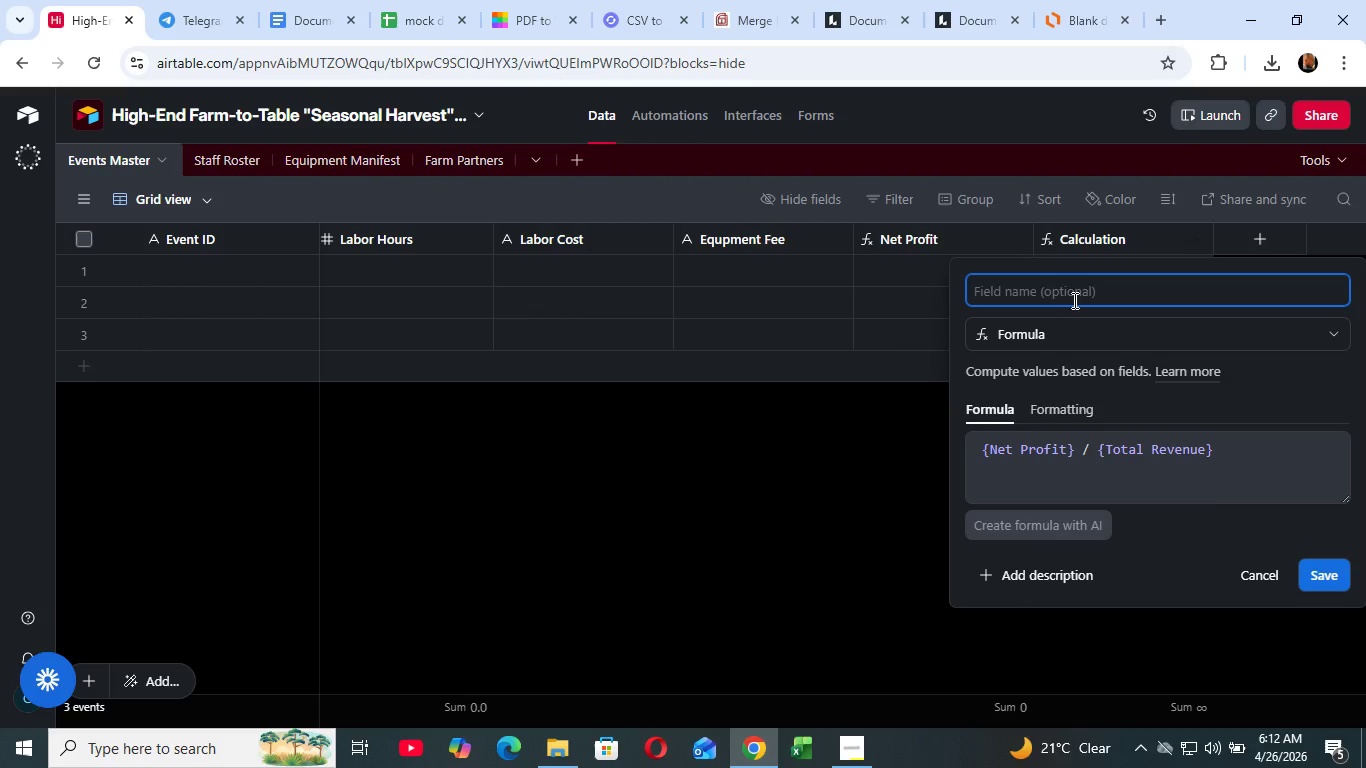 
type(gin %)
 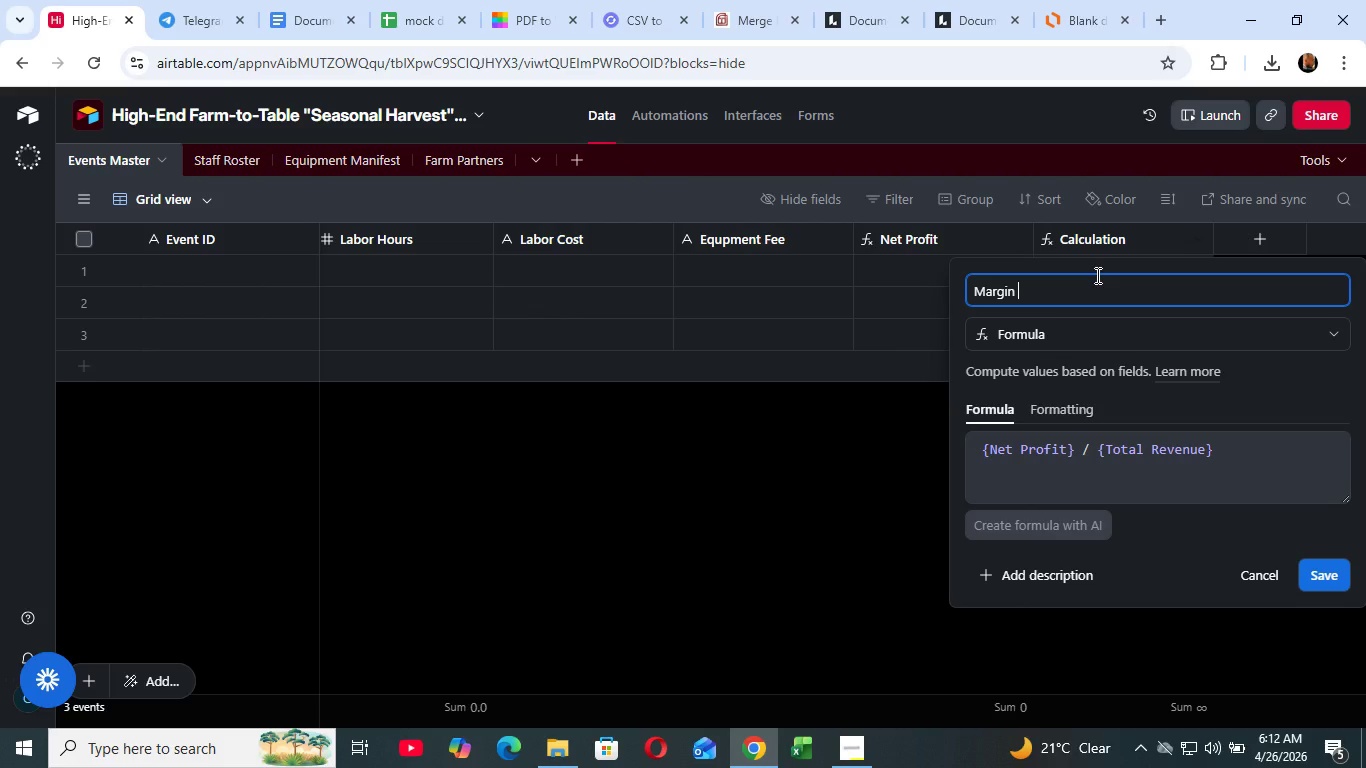 
wait(5.62)
 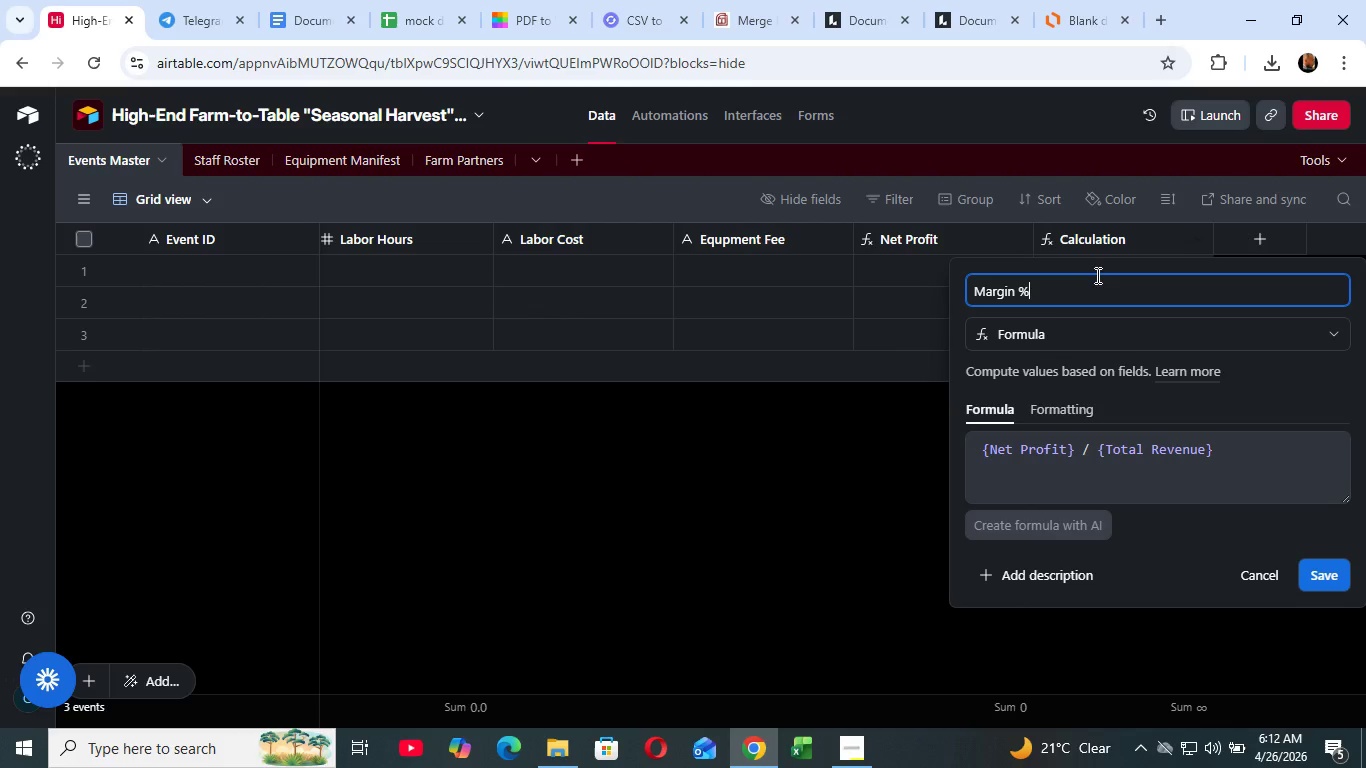 
left_click([1339, 572])
 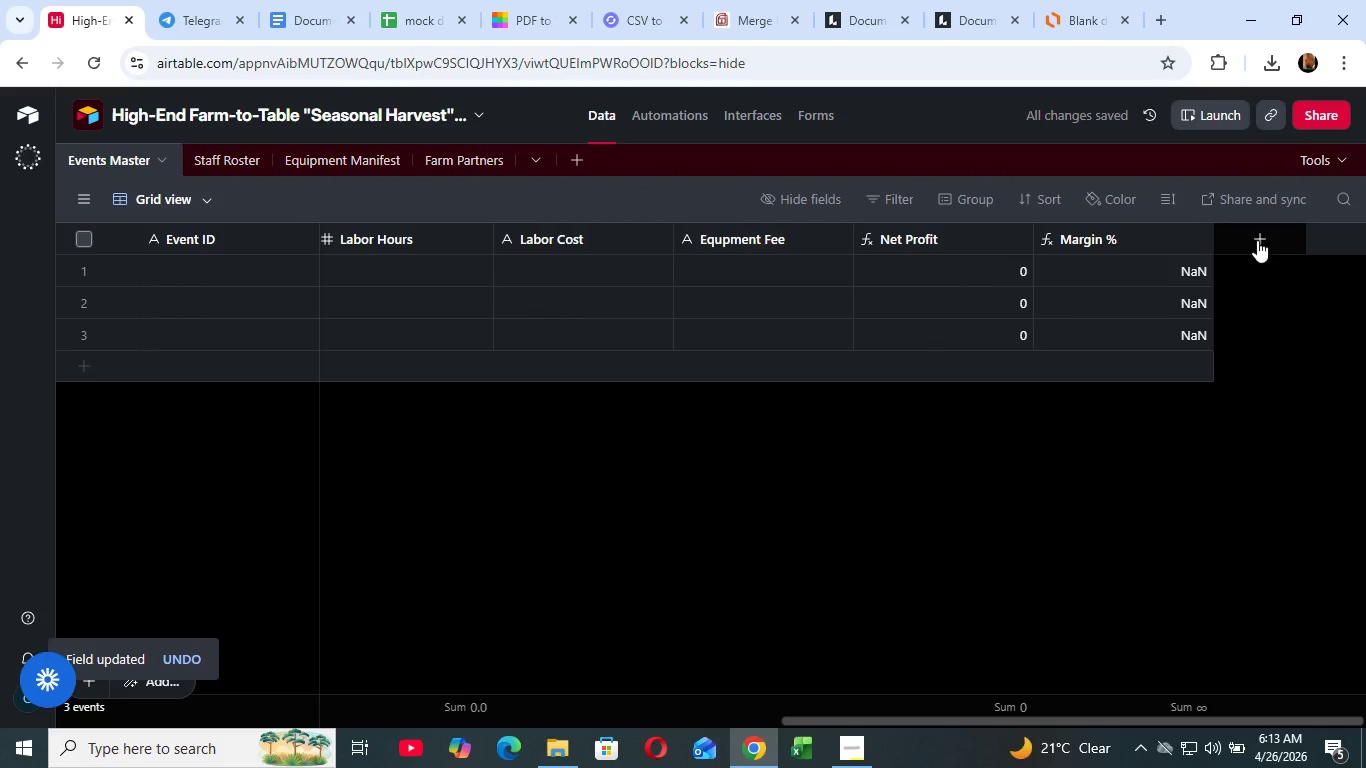 
left_click([1257, 240])
 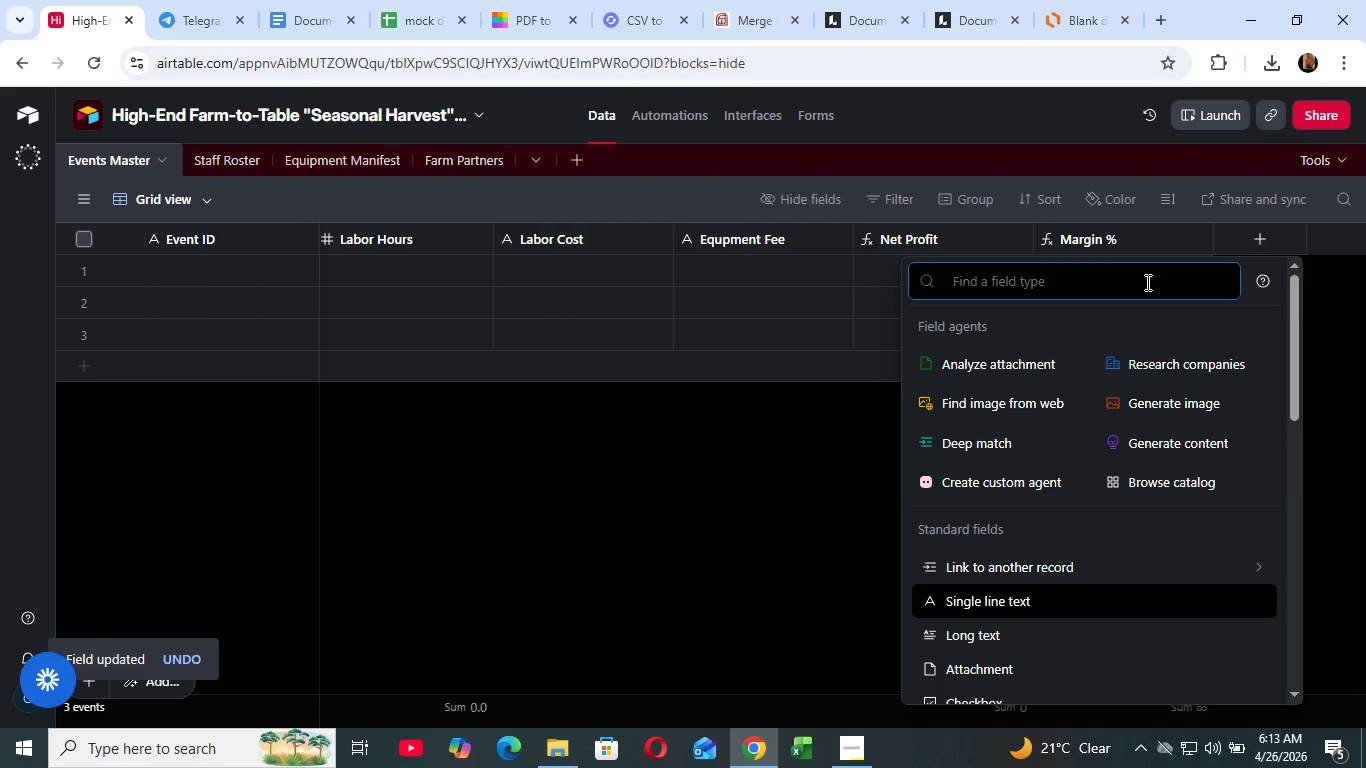 
wait(7.08)
 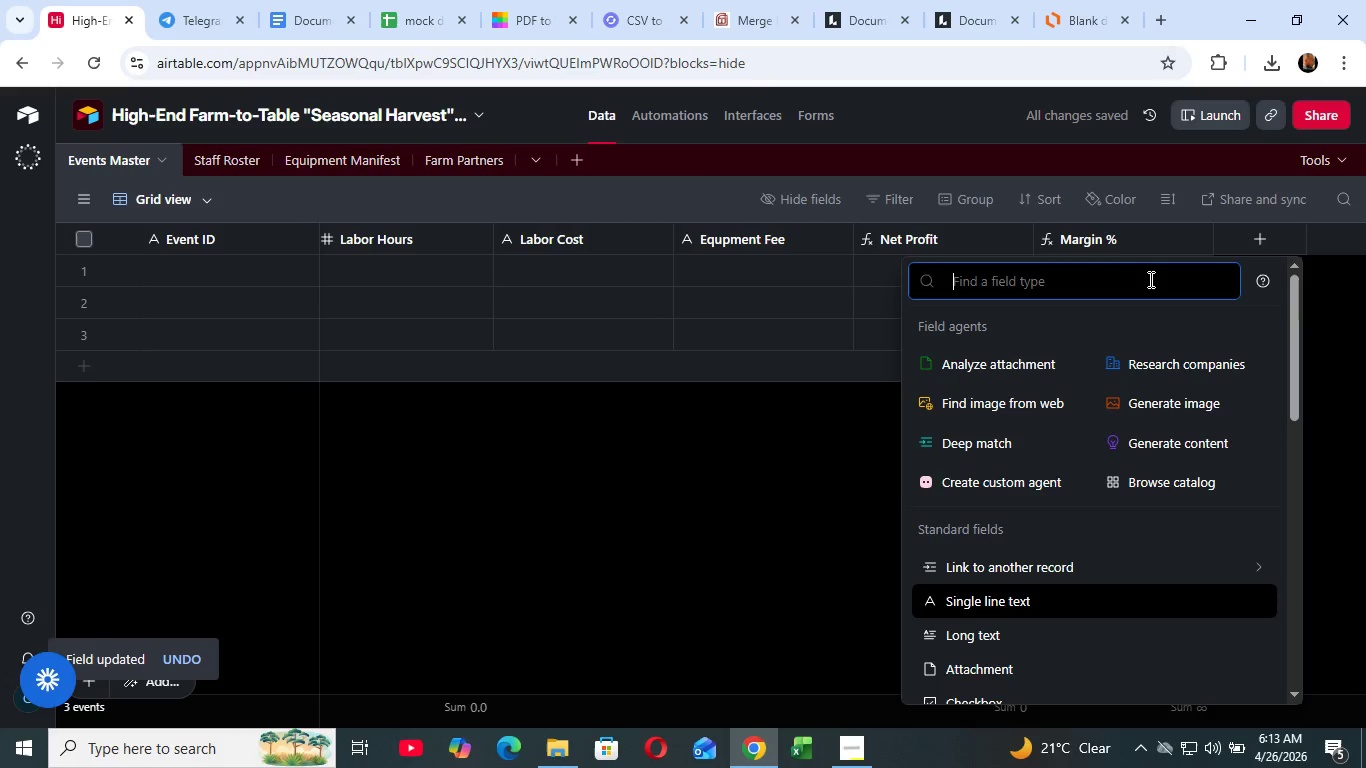 
type(for)
 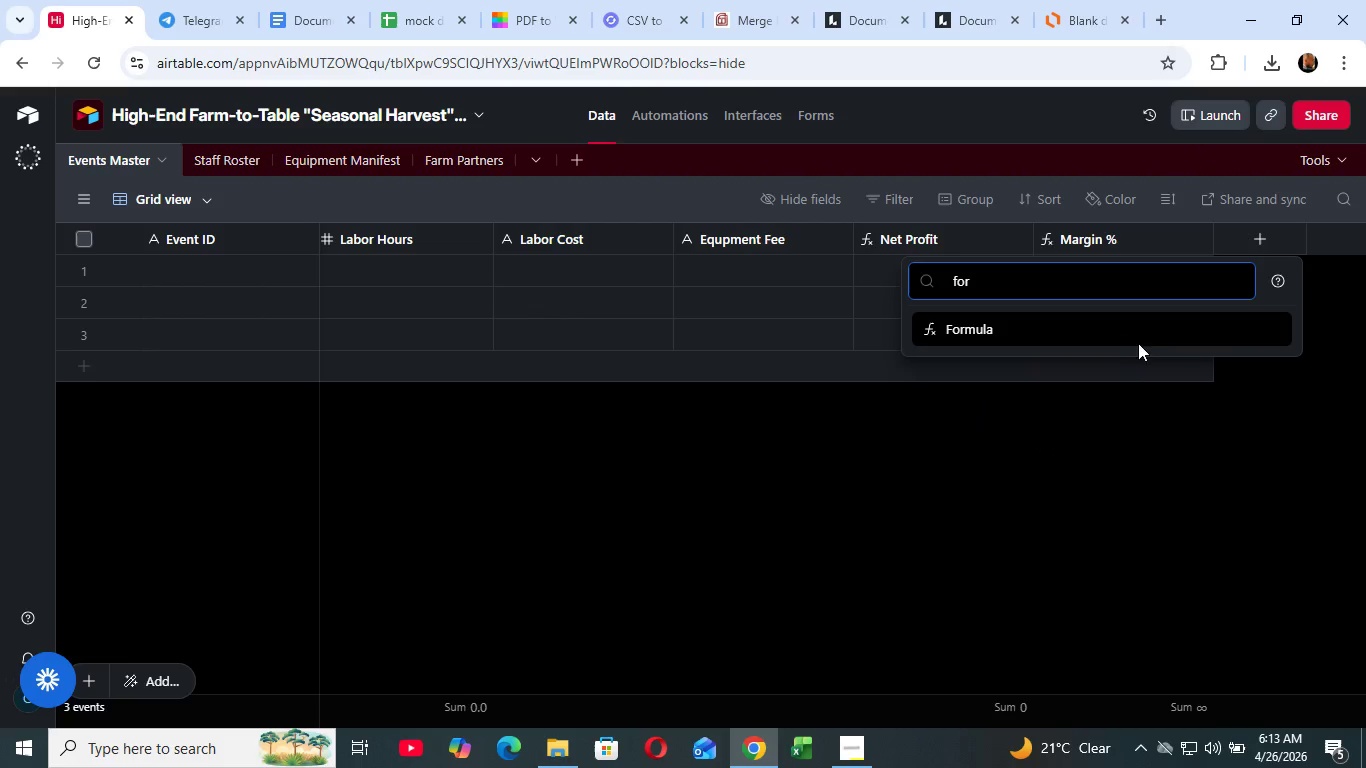 
left_click([1133, 337])
 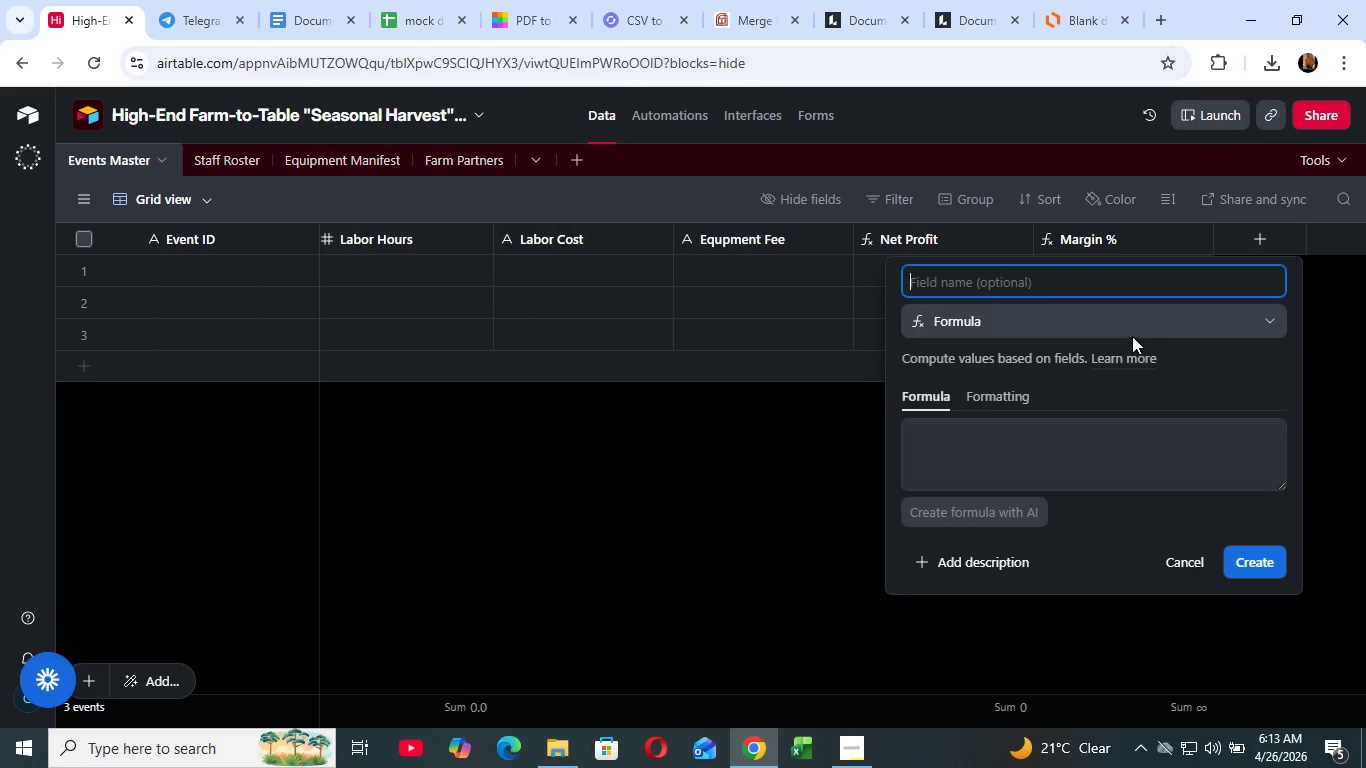 
type(Conflict Check)
 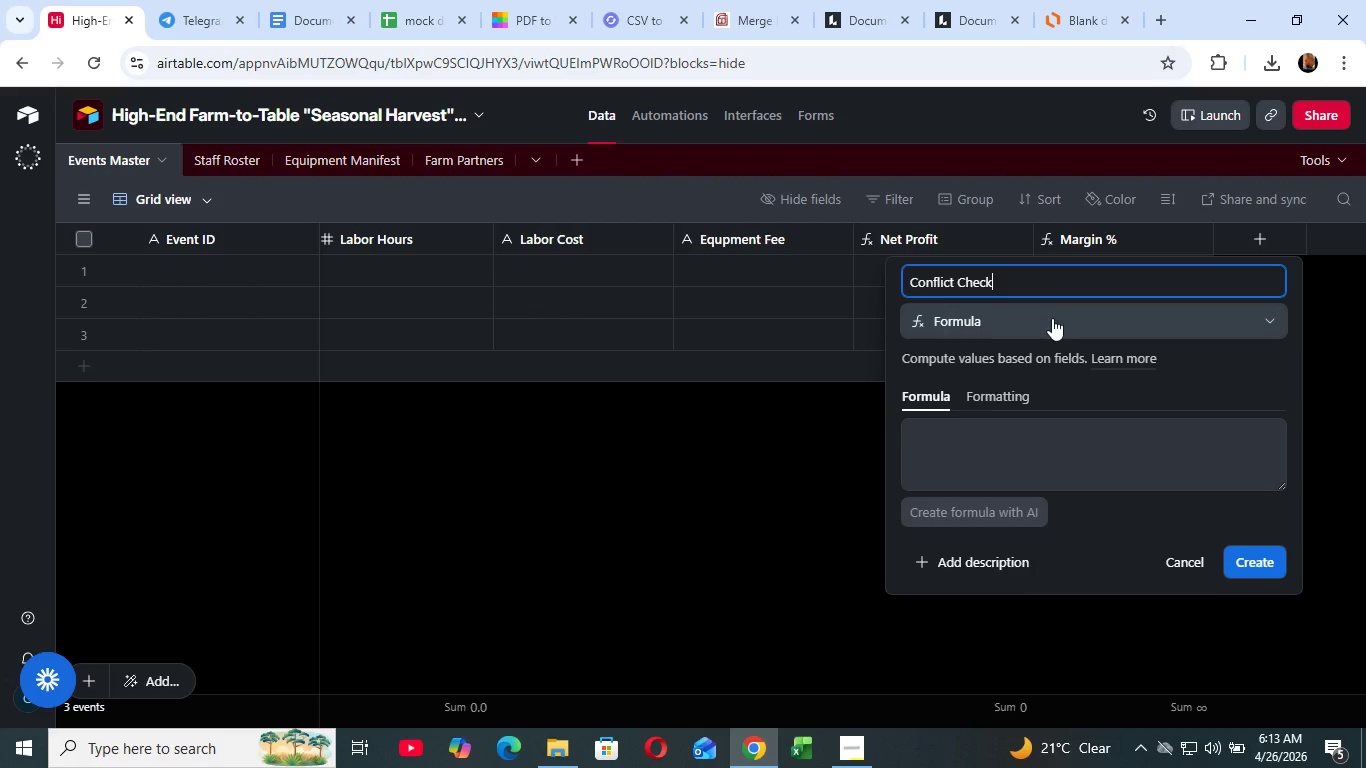 
wait(18.81)
 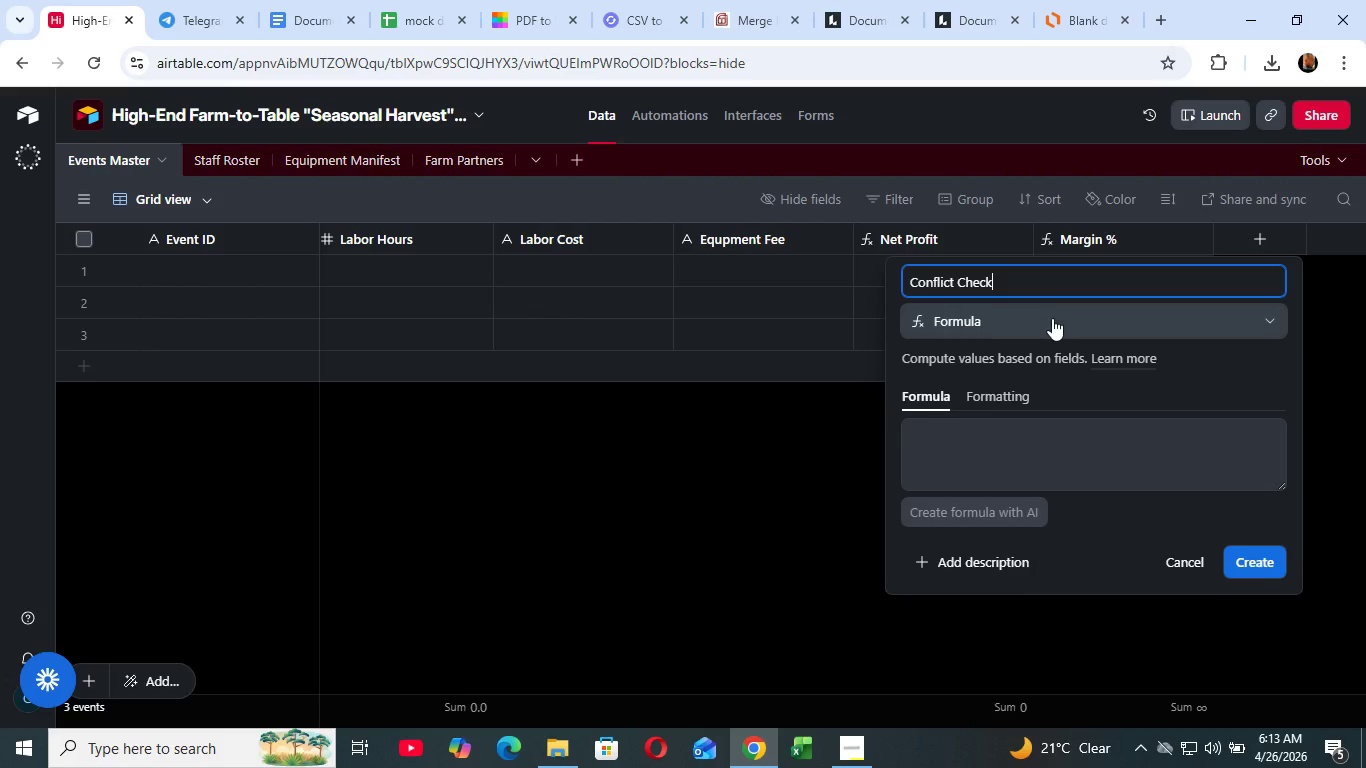 
left_click([288, 9])
 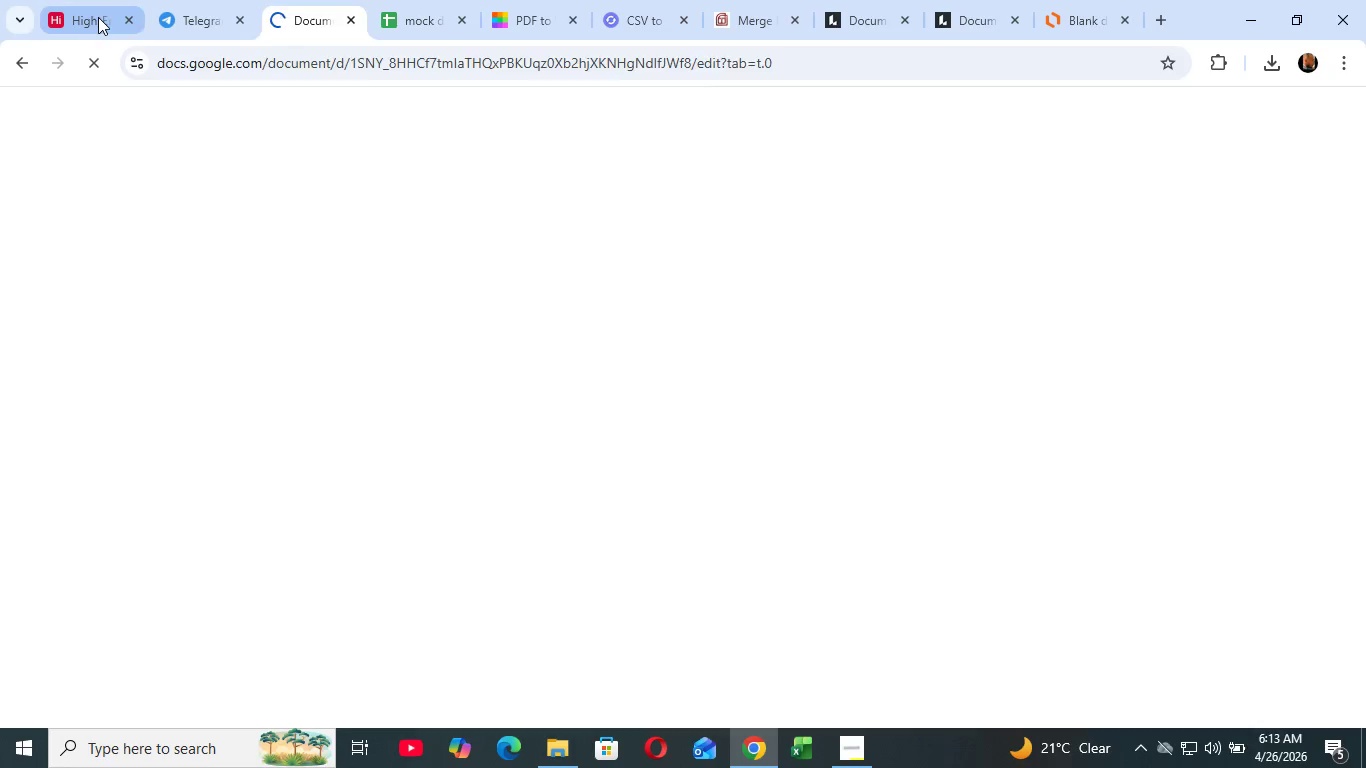 
left_click([98, 17])
 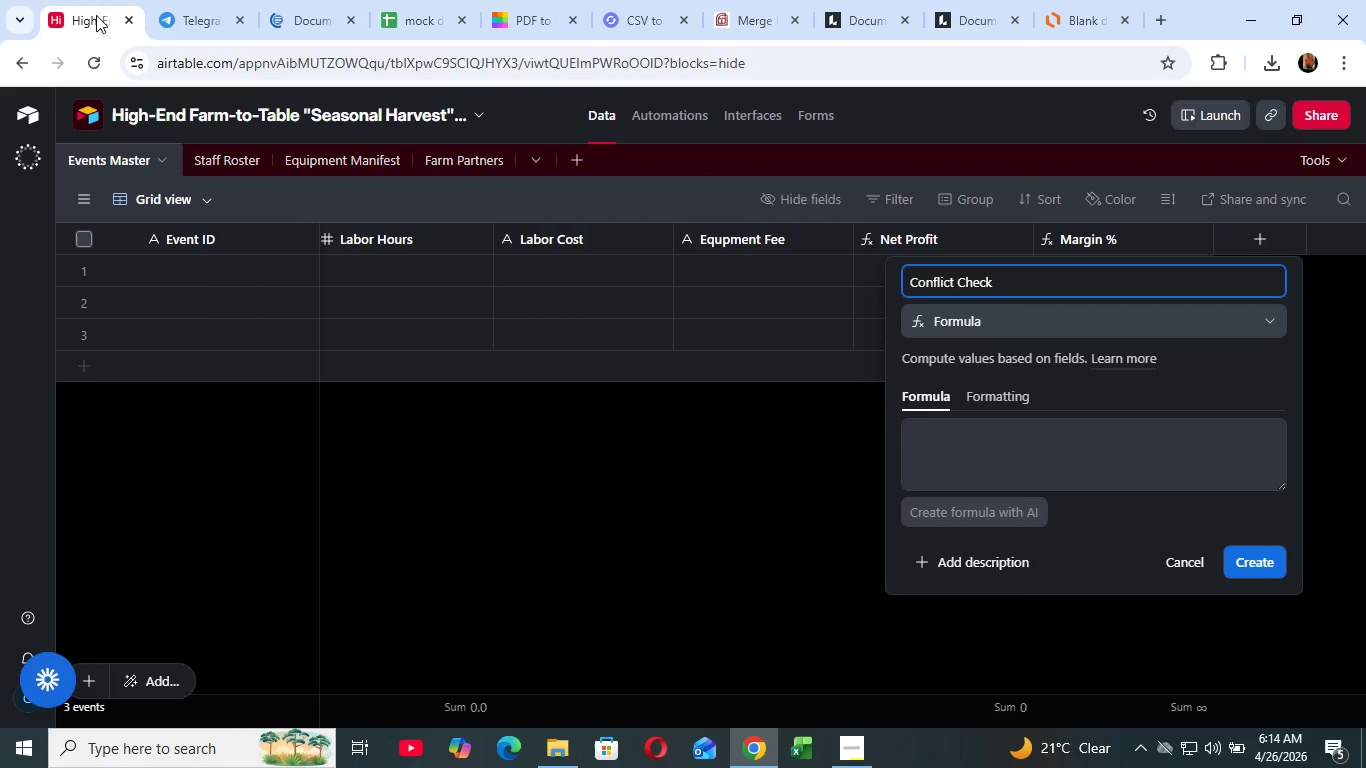 
wait(59.44)
 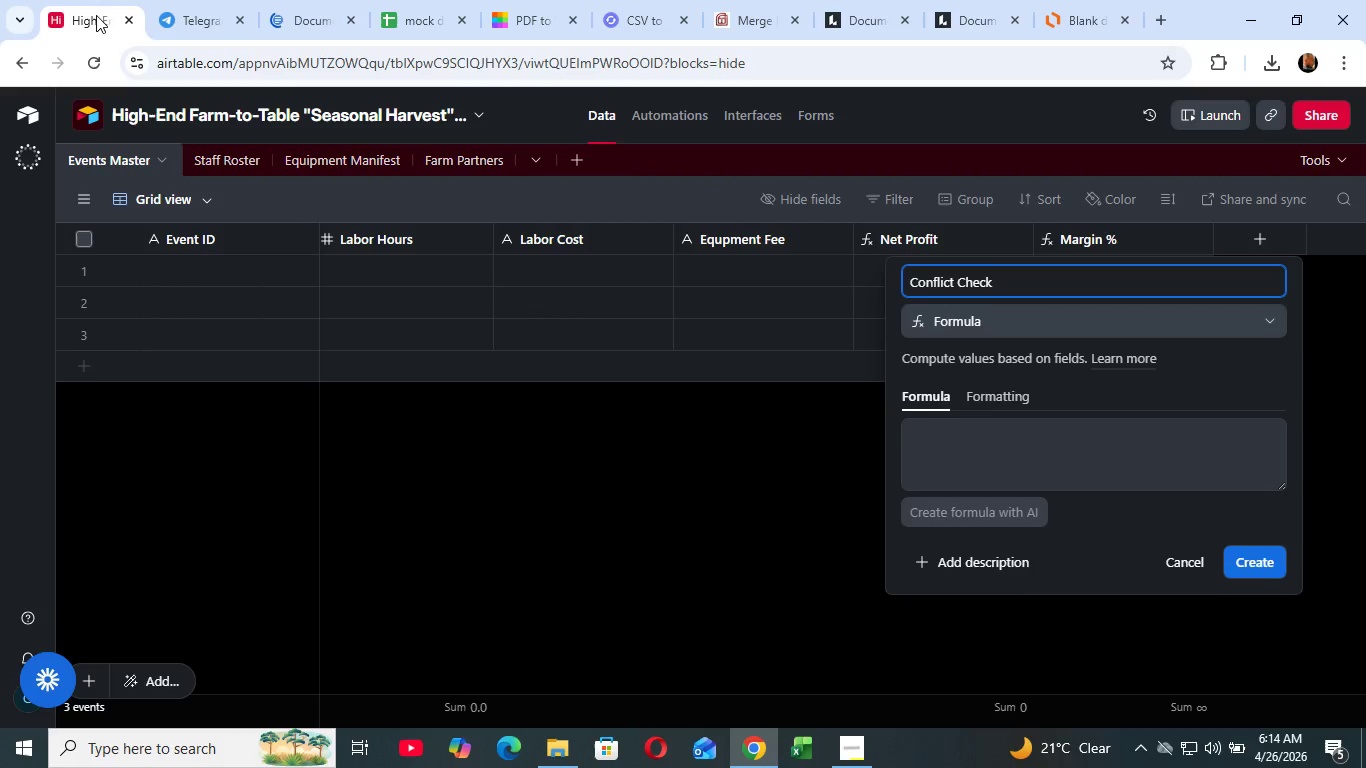 
left_click([995, 457])
 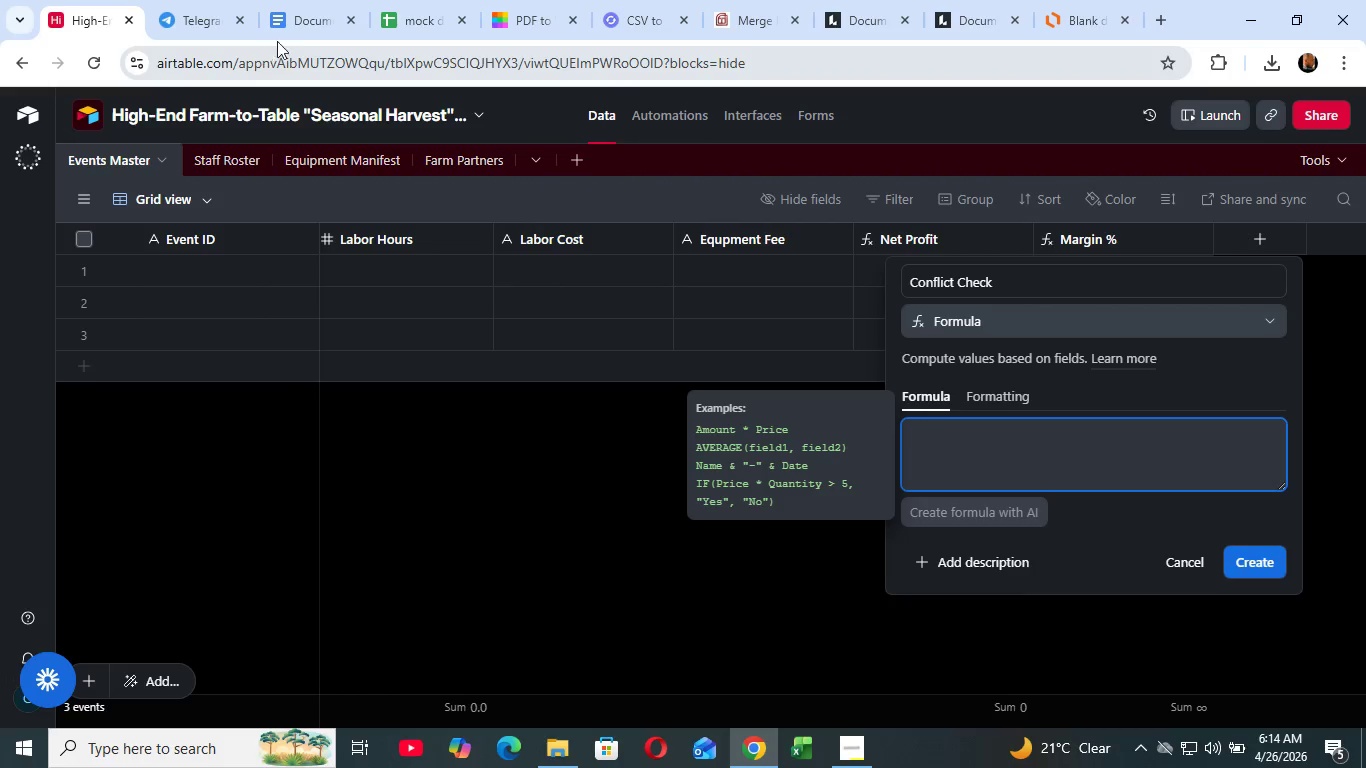 
left_click([296, 25])
 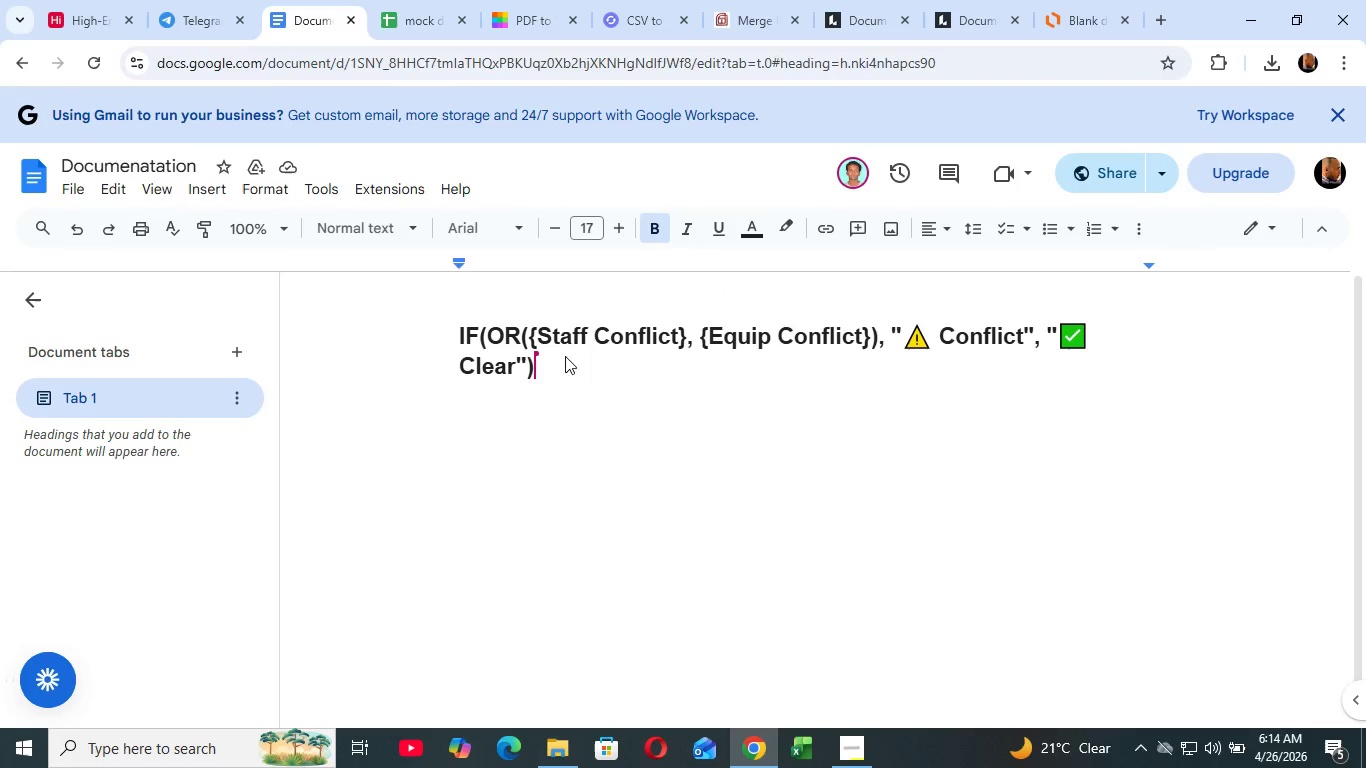 
left_click_drag(start_coordinate=[565, 356], to_coordinate=[454, 326])
 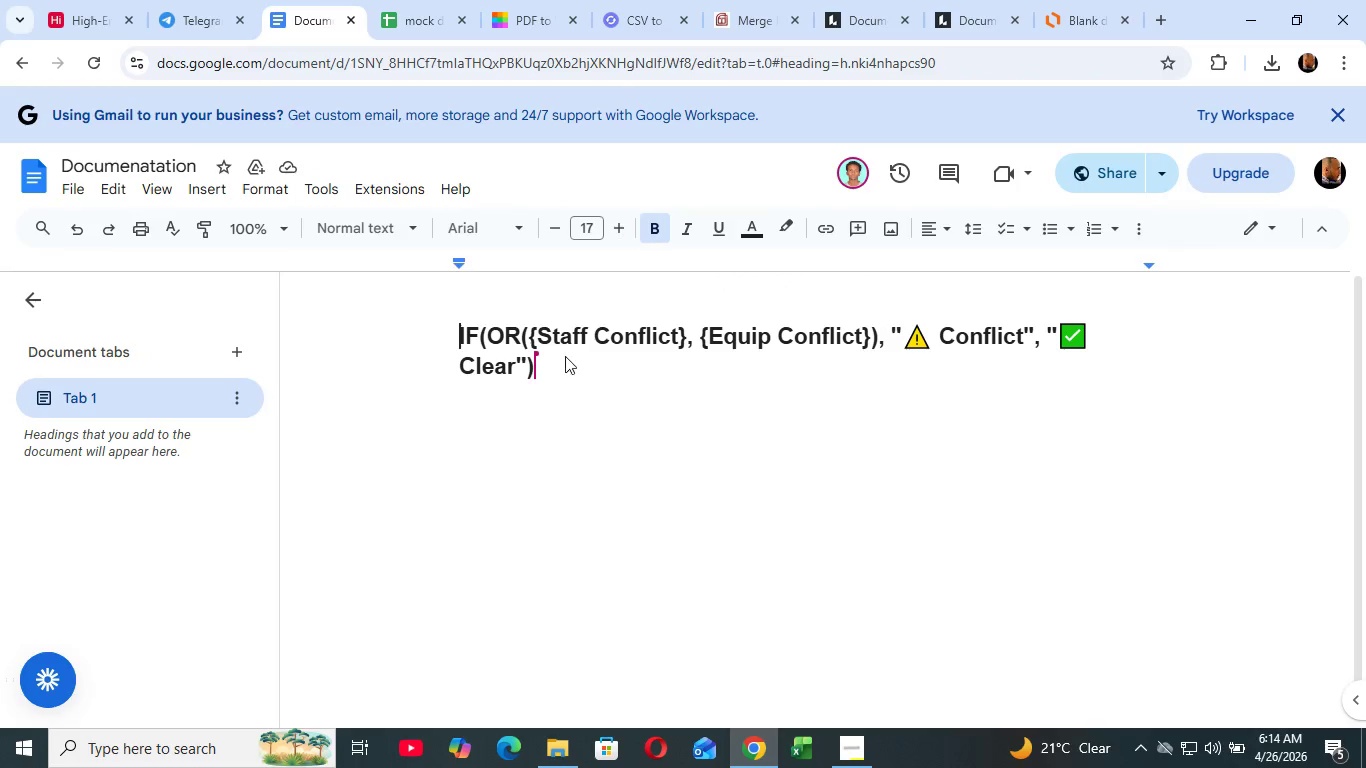 
key(Control+C)
 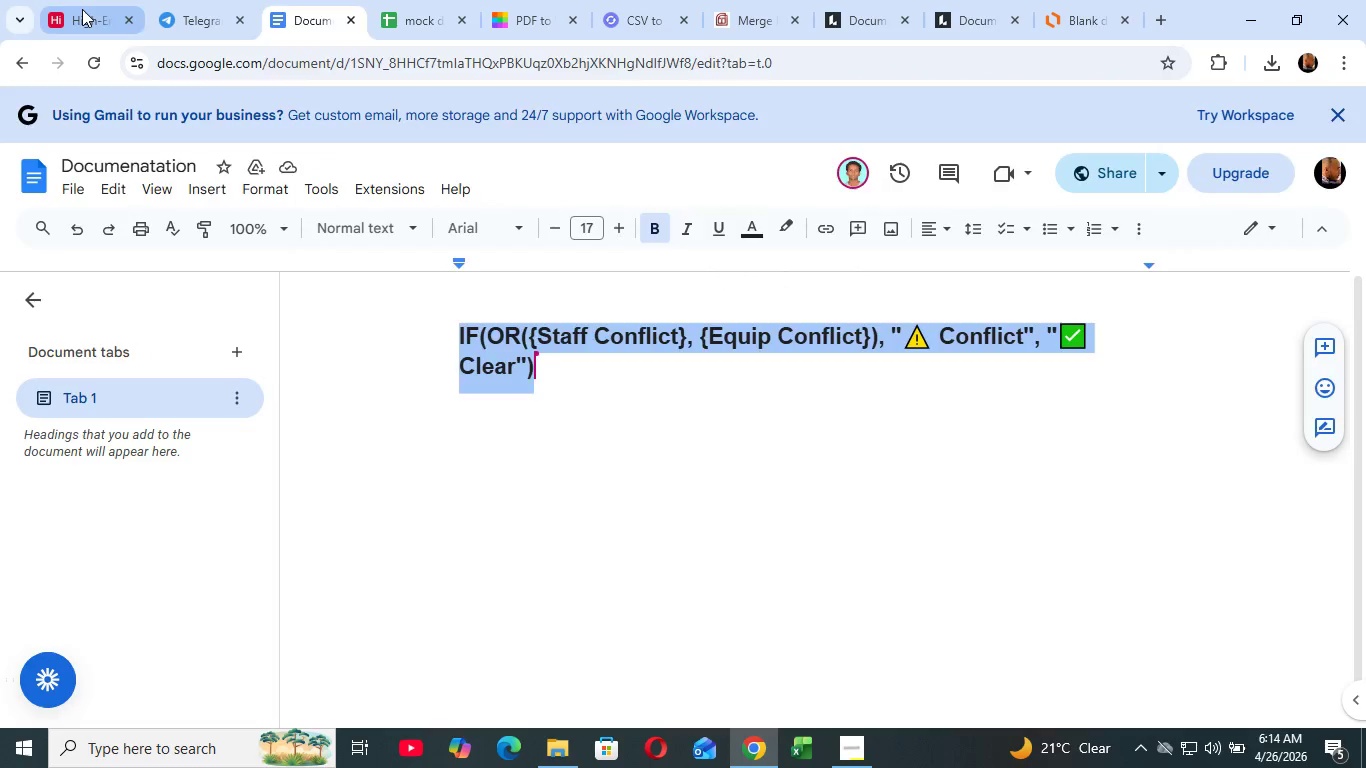 
left_click([82, 9])
 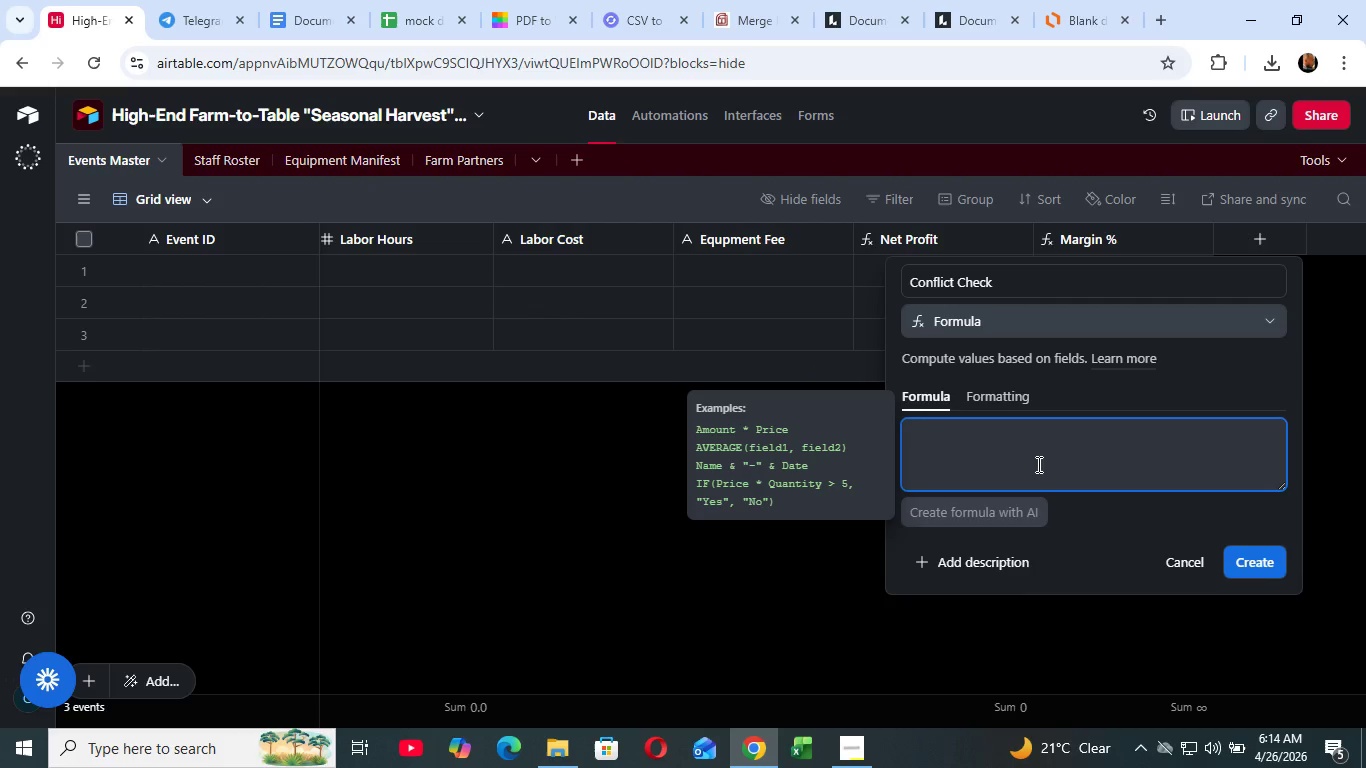 
left_click([991, 516])
 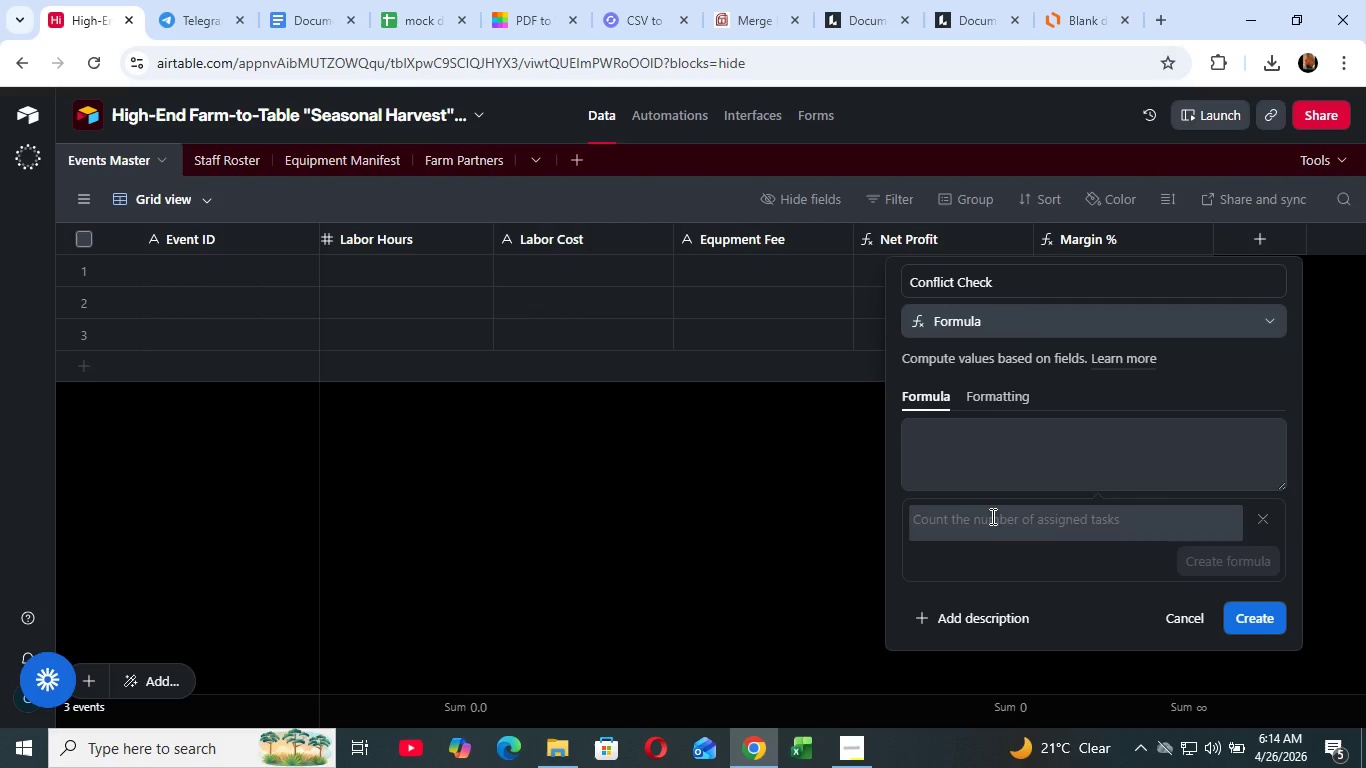 
key(Control+V)
 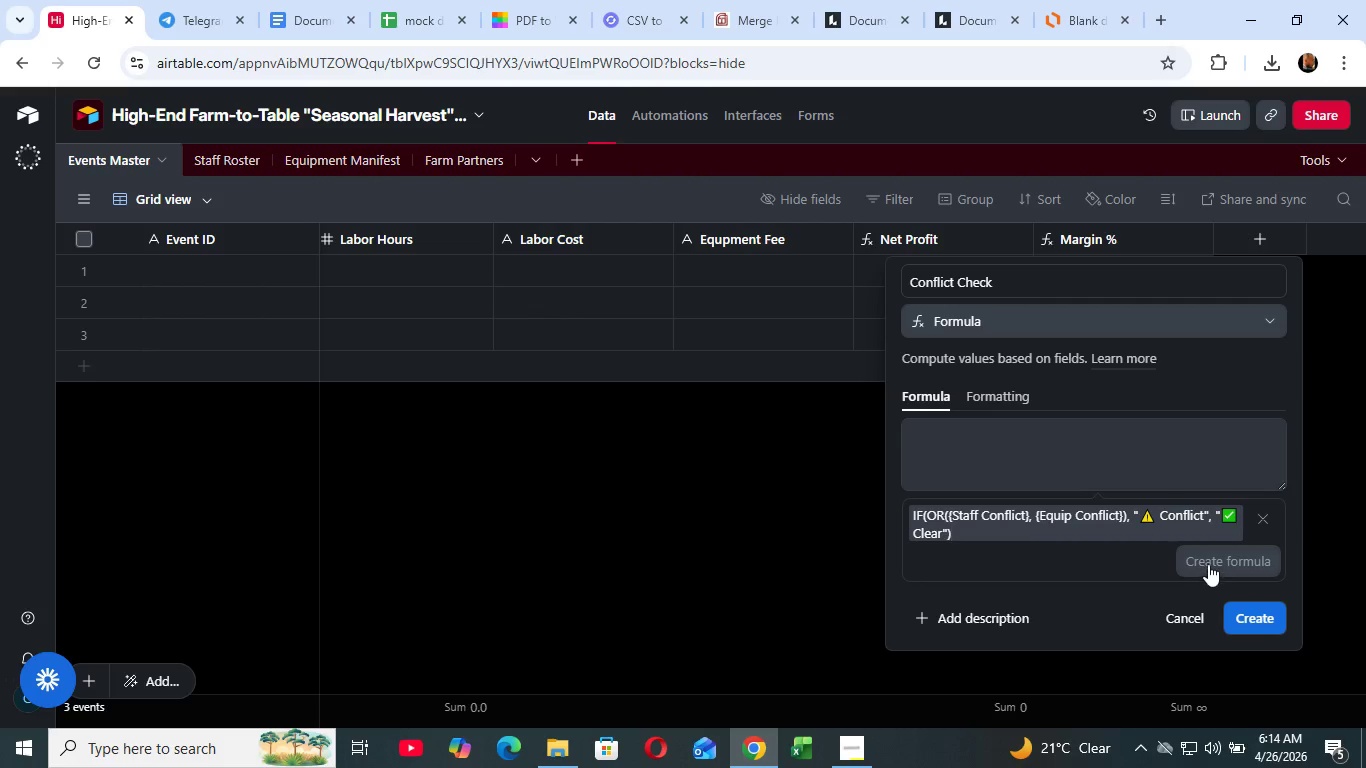 
left_click([1208, 564])
 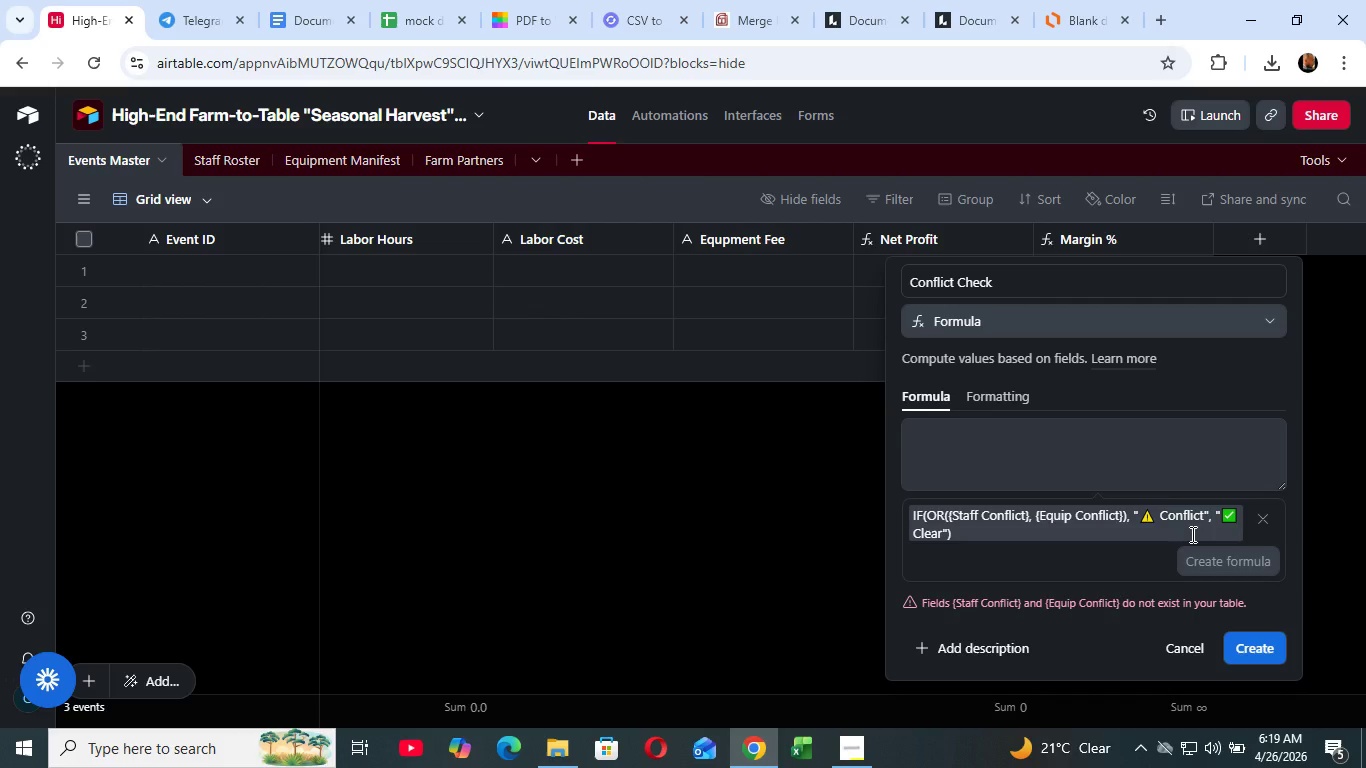 
wait(292.78)
 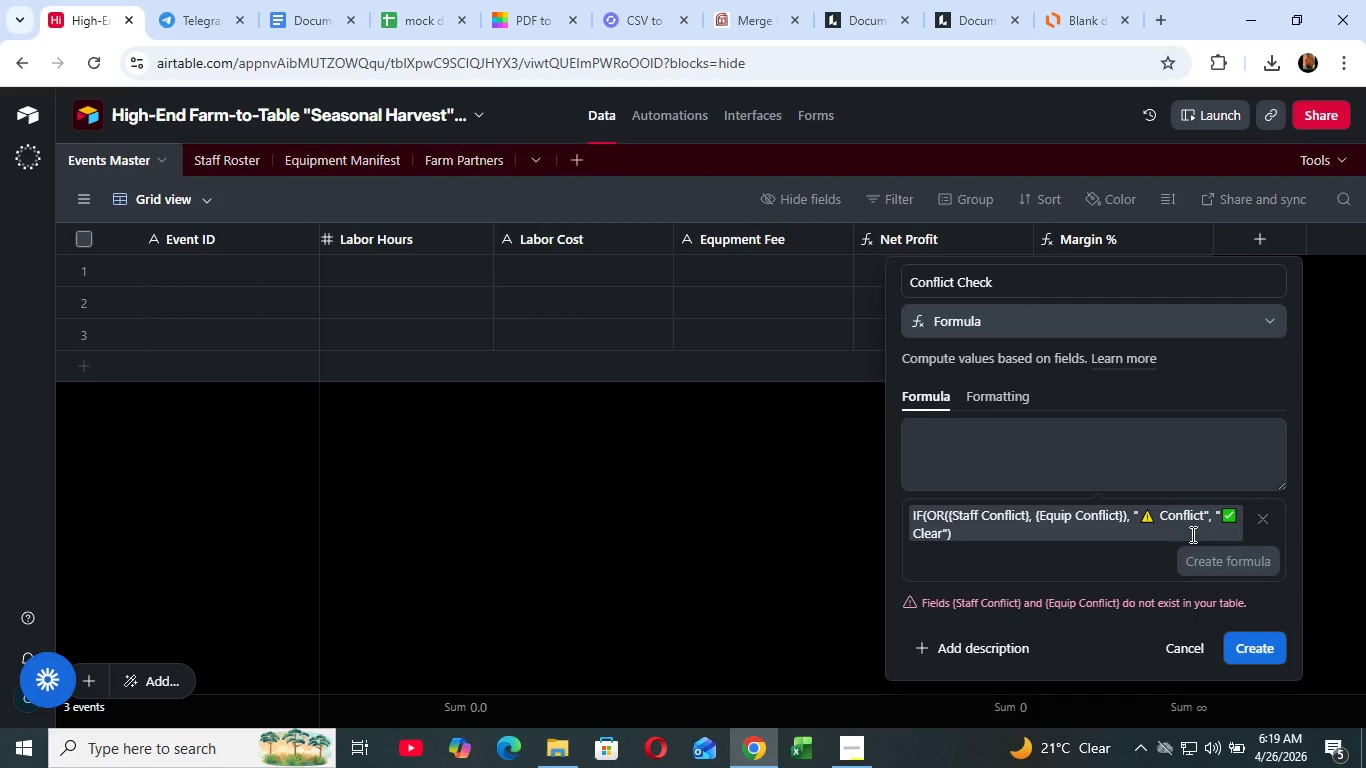 
left_click([1053, 328])
 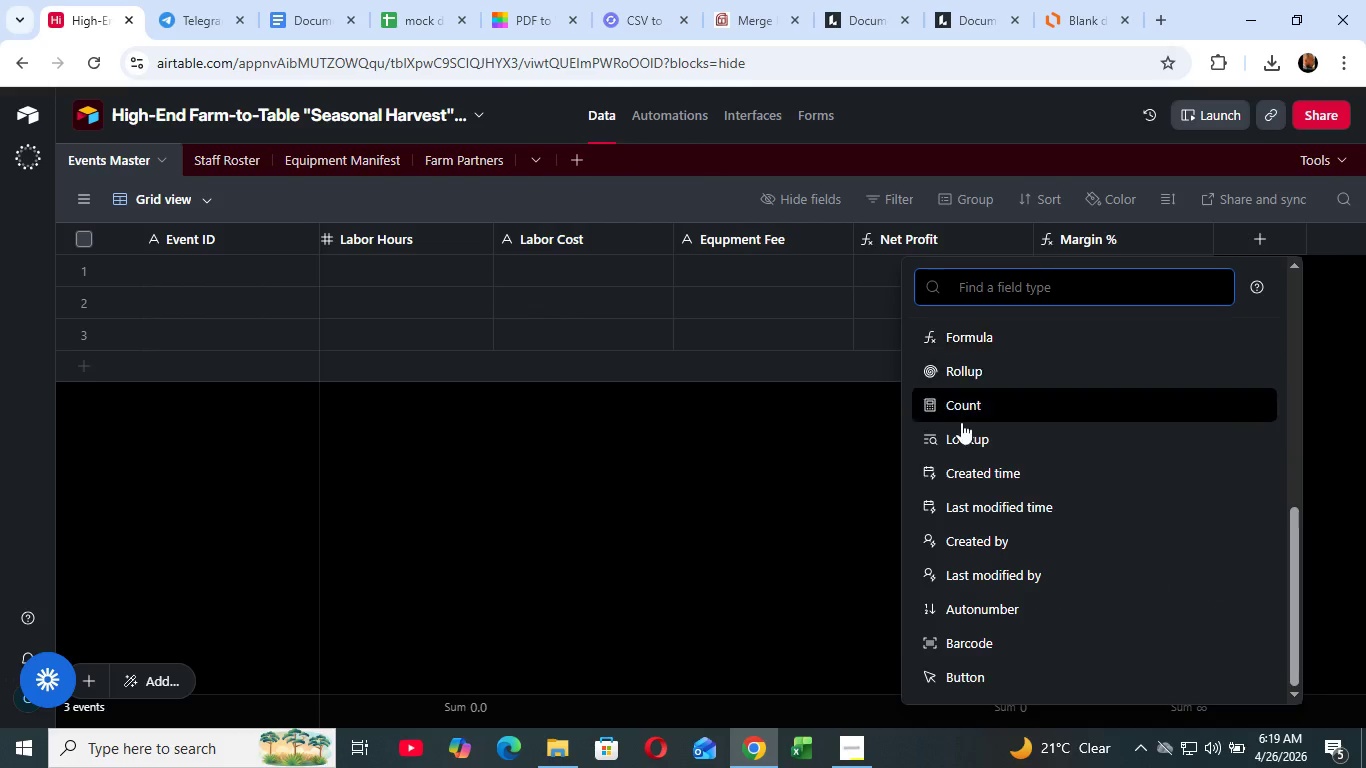 
type(si)
 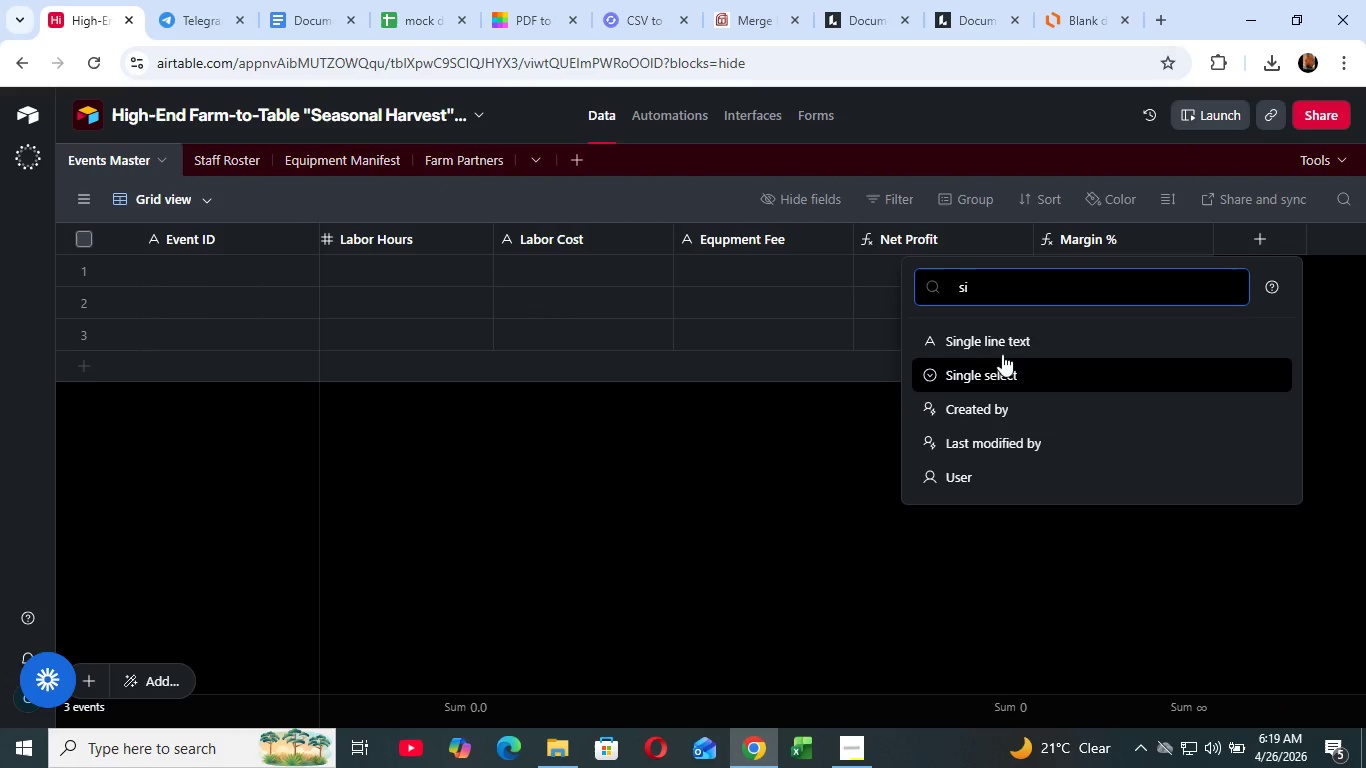 
left_click([1006, 338])
 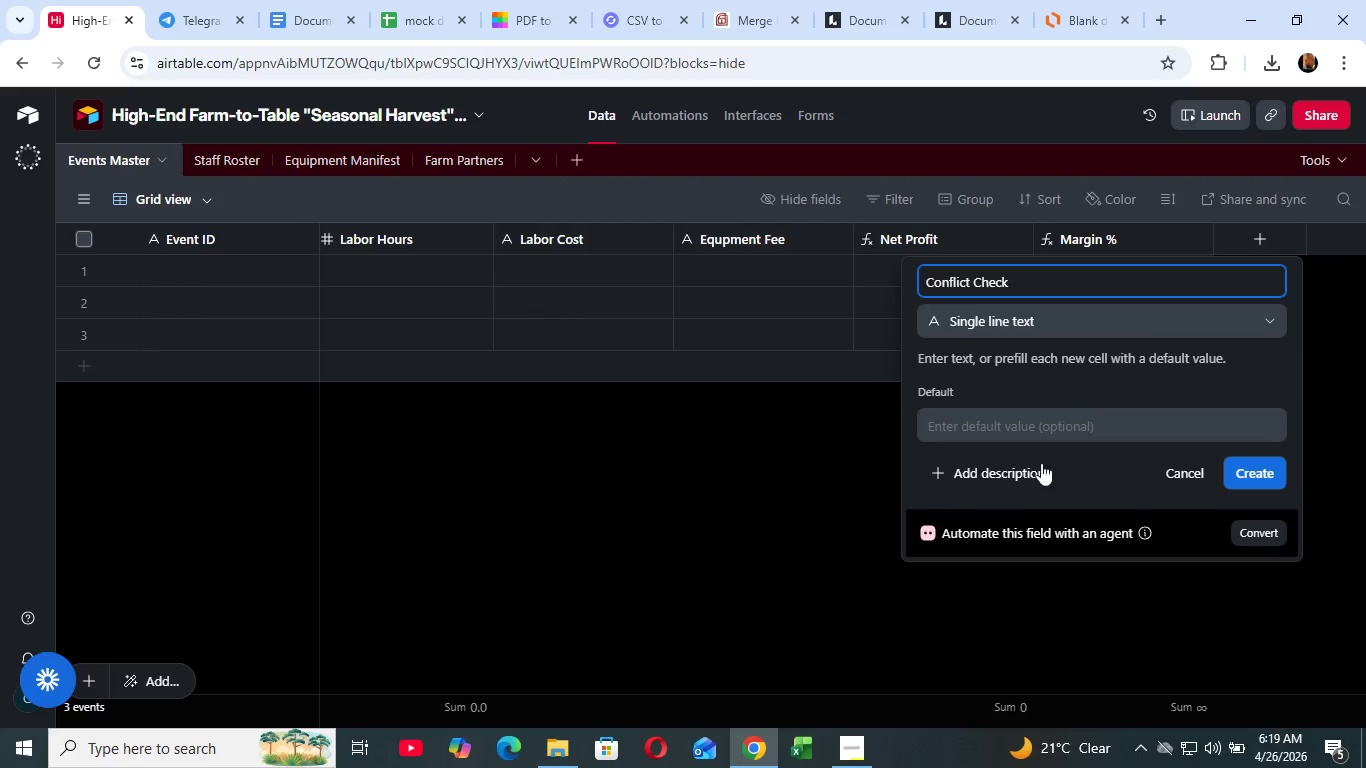 
wait(7.5)
 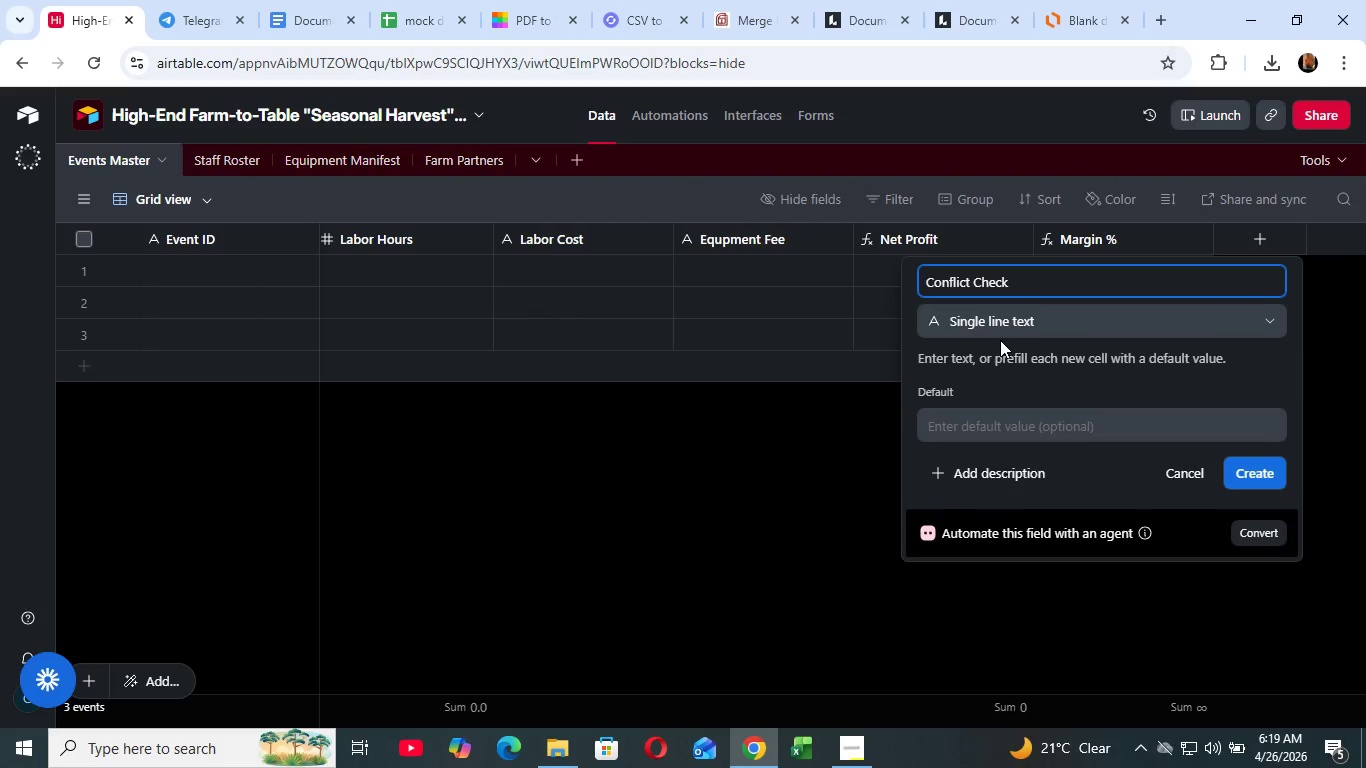 
left_click([1245, 470])
 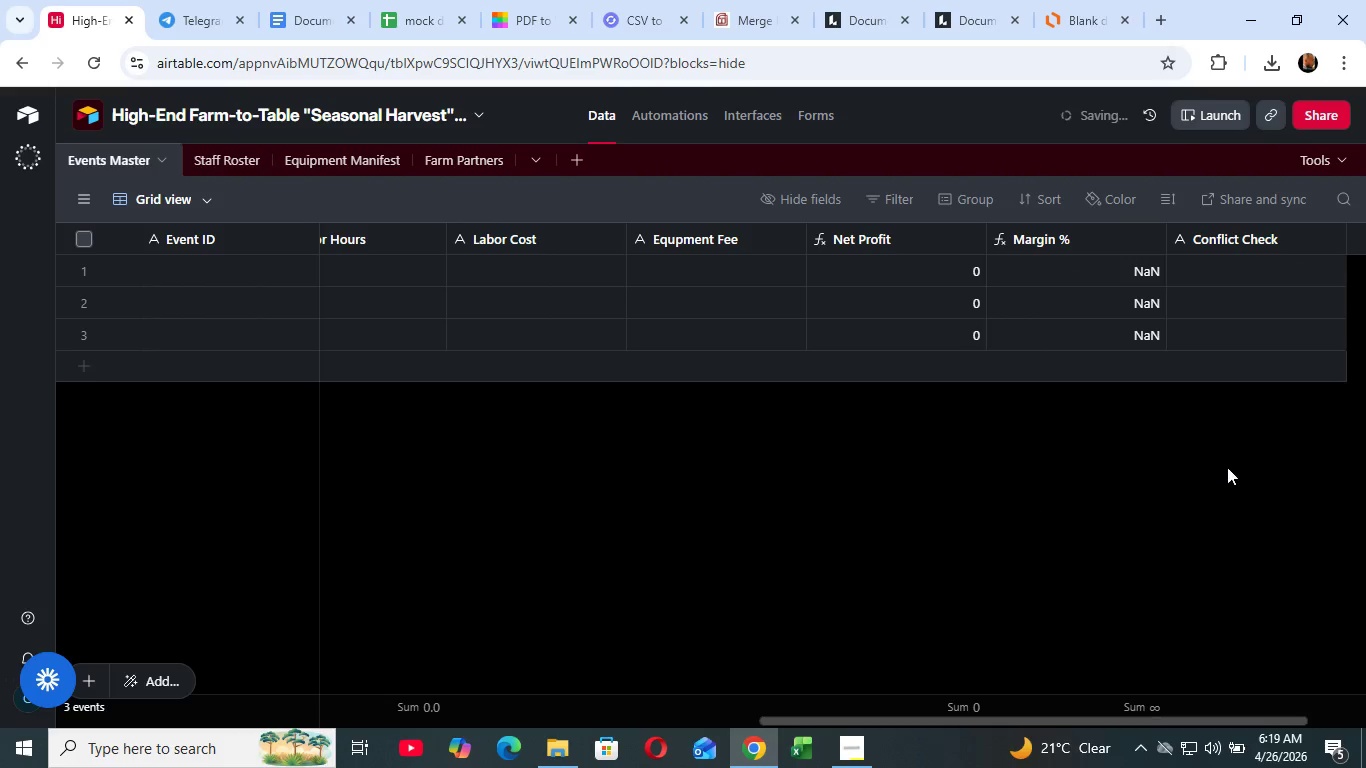 
left_click_drag(start_coordinate=[1105, 722], to_coordinate=[1290, 737])
 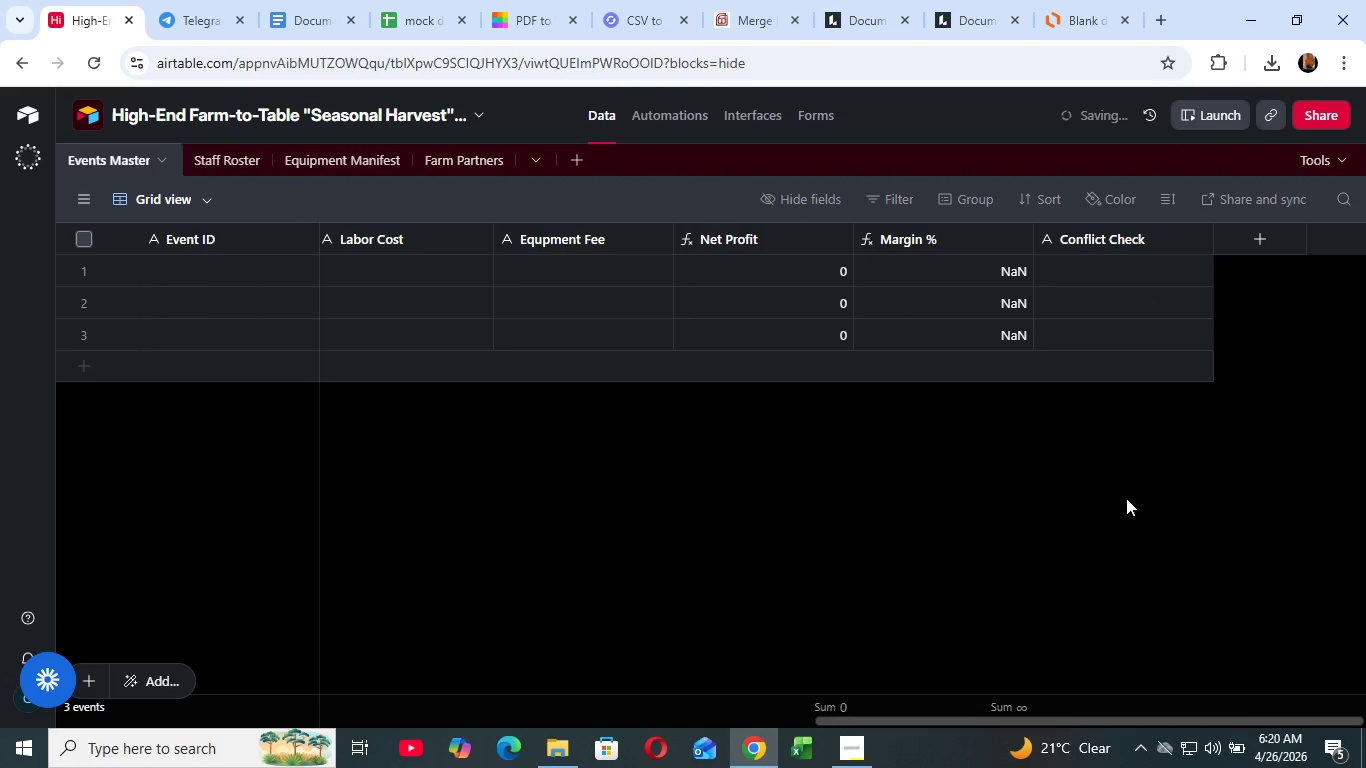 
left_click([1239, 247])
 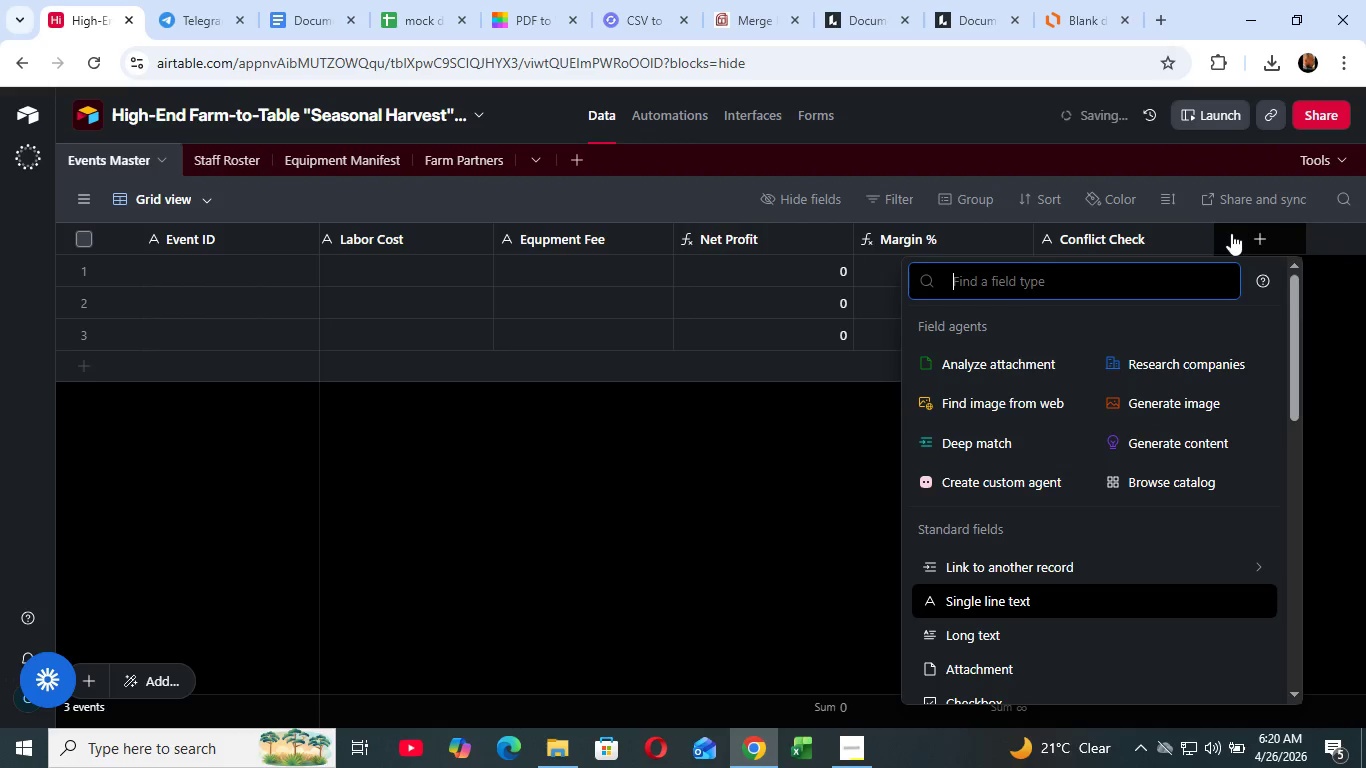 
type(si)
 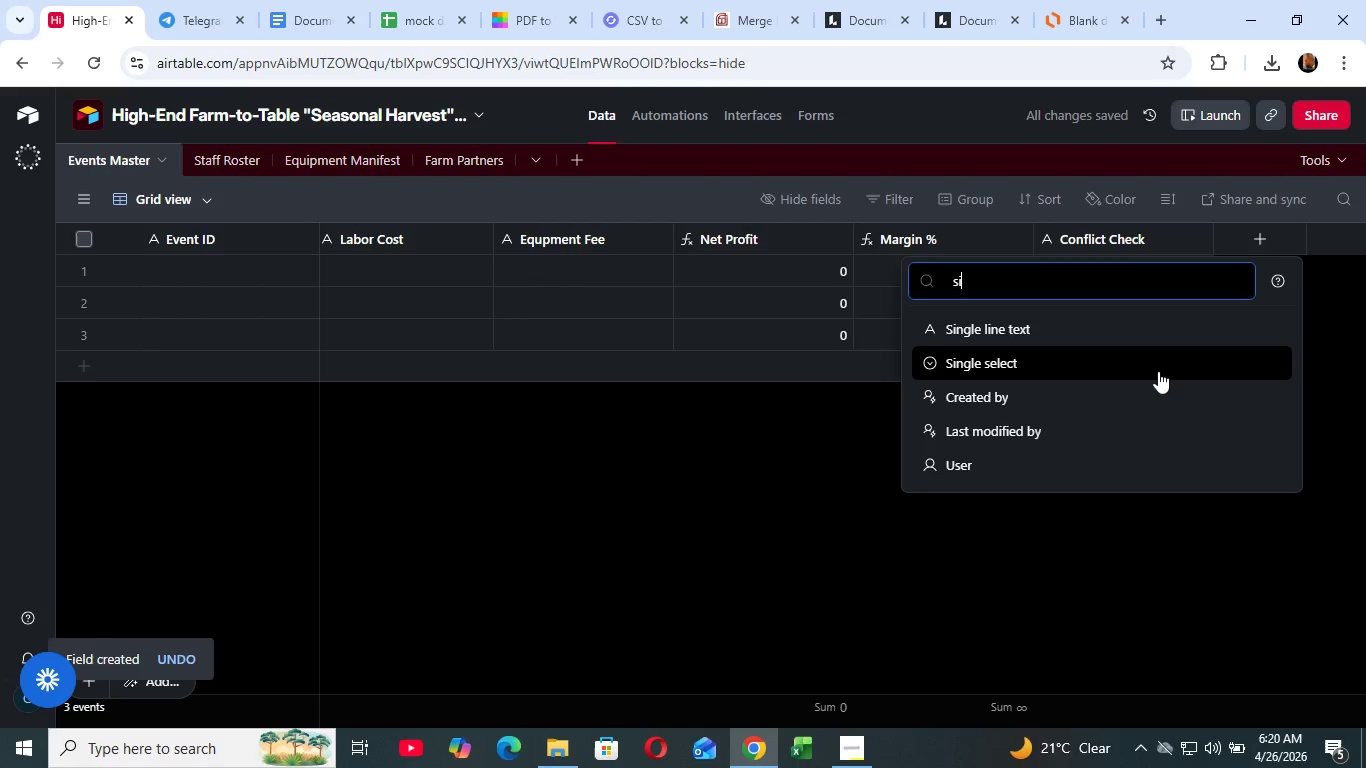 
left_click([1158, 371])
 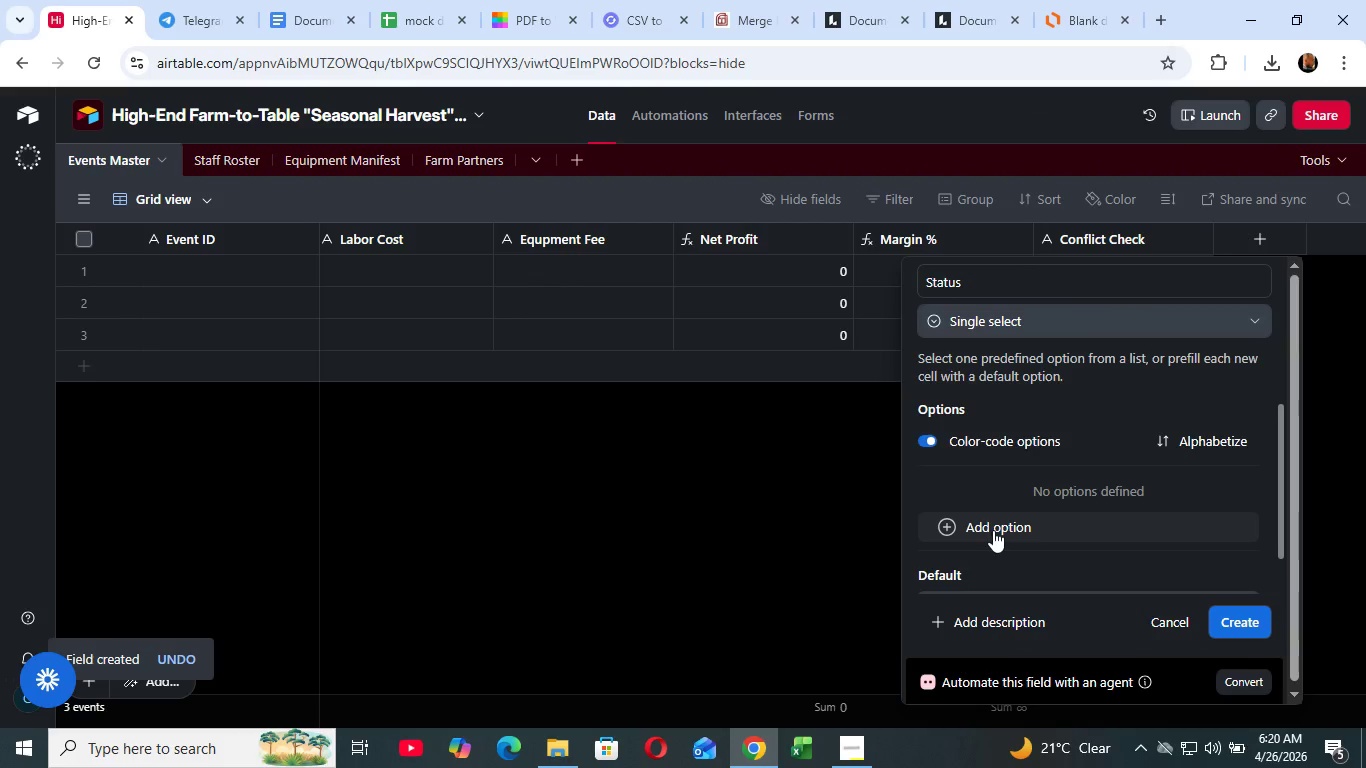 
type(Status)
 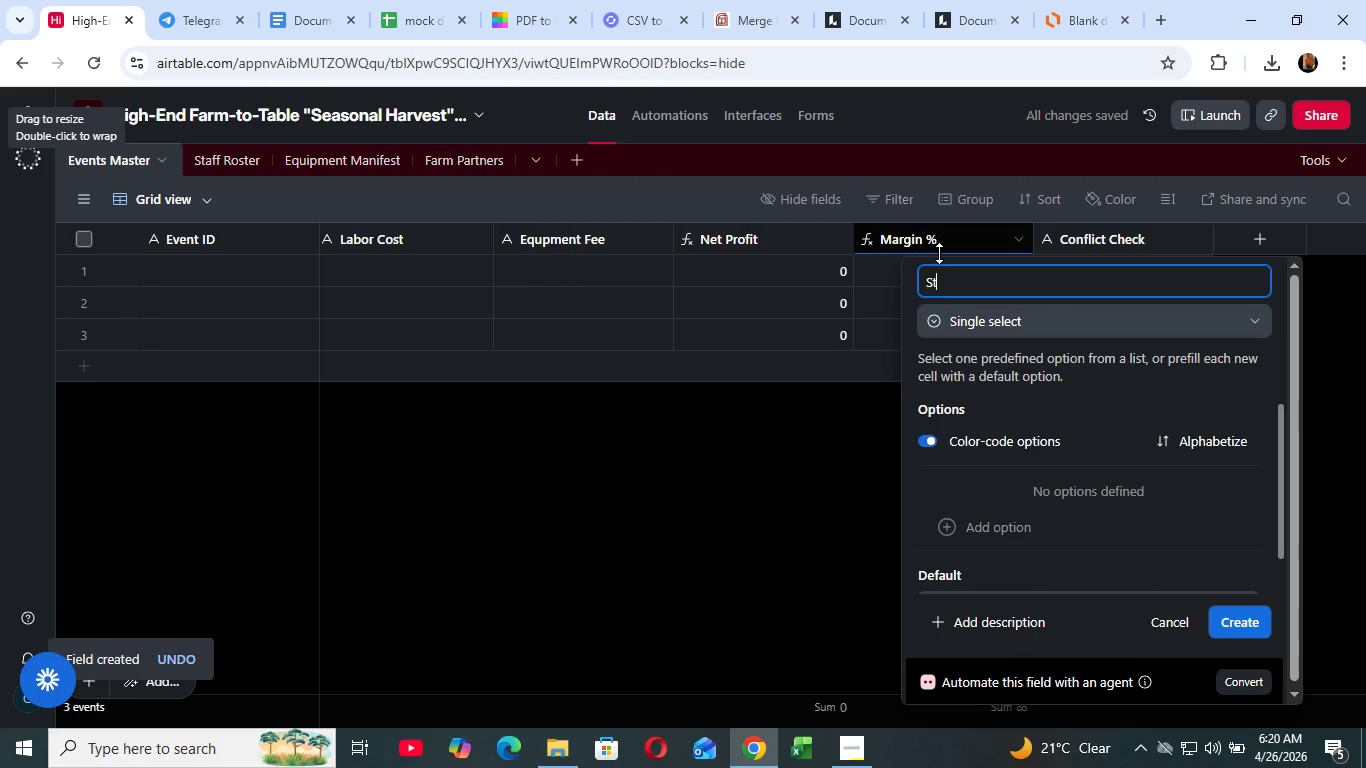 
type(Con)
 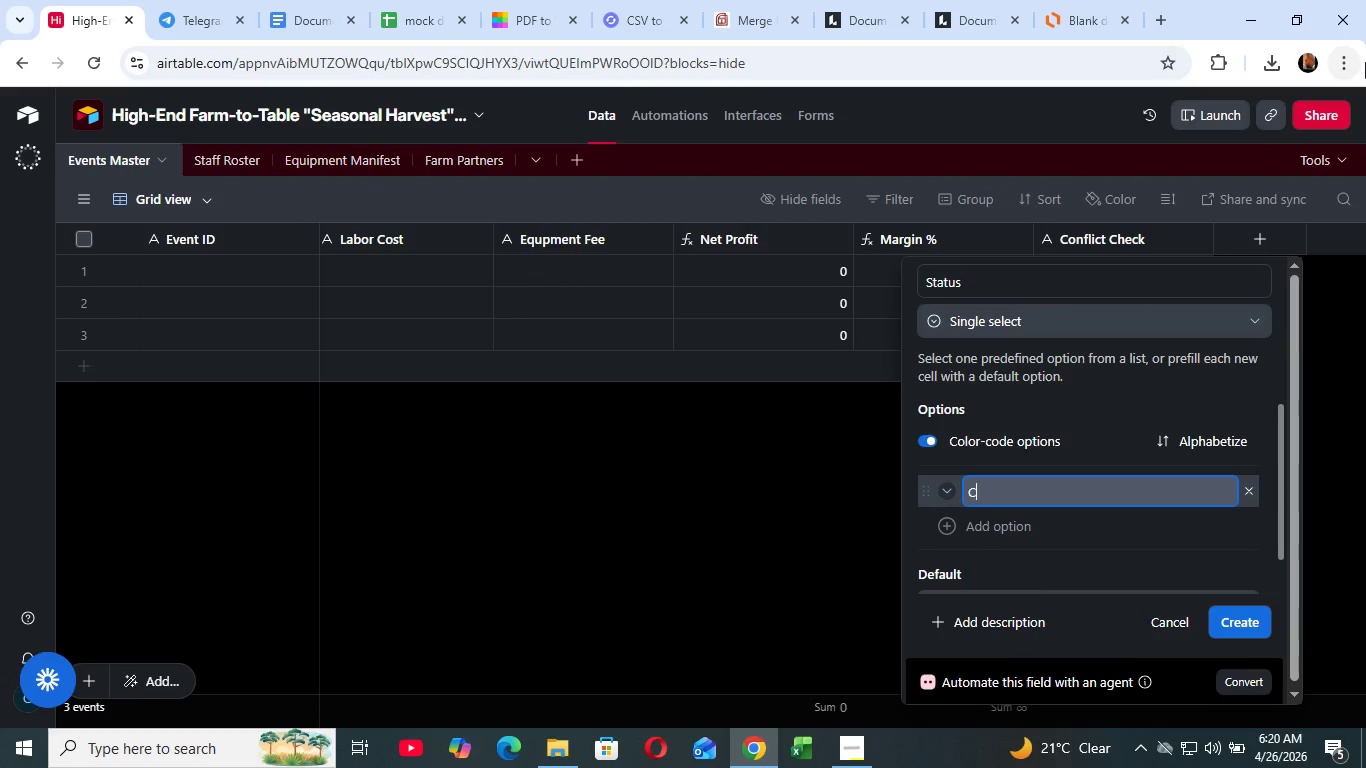 
key(Backspace)
type(mplated)
 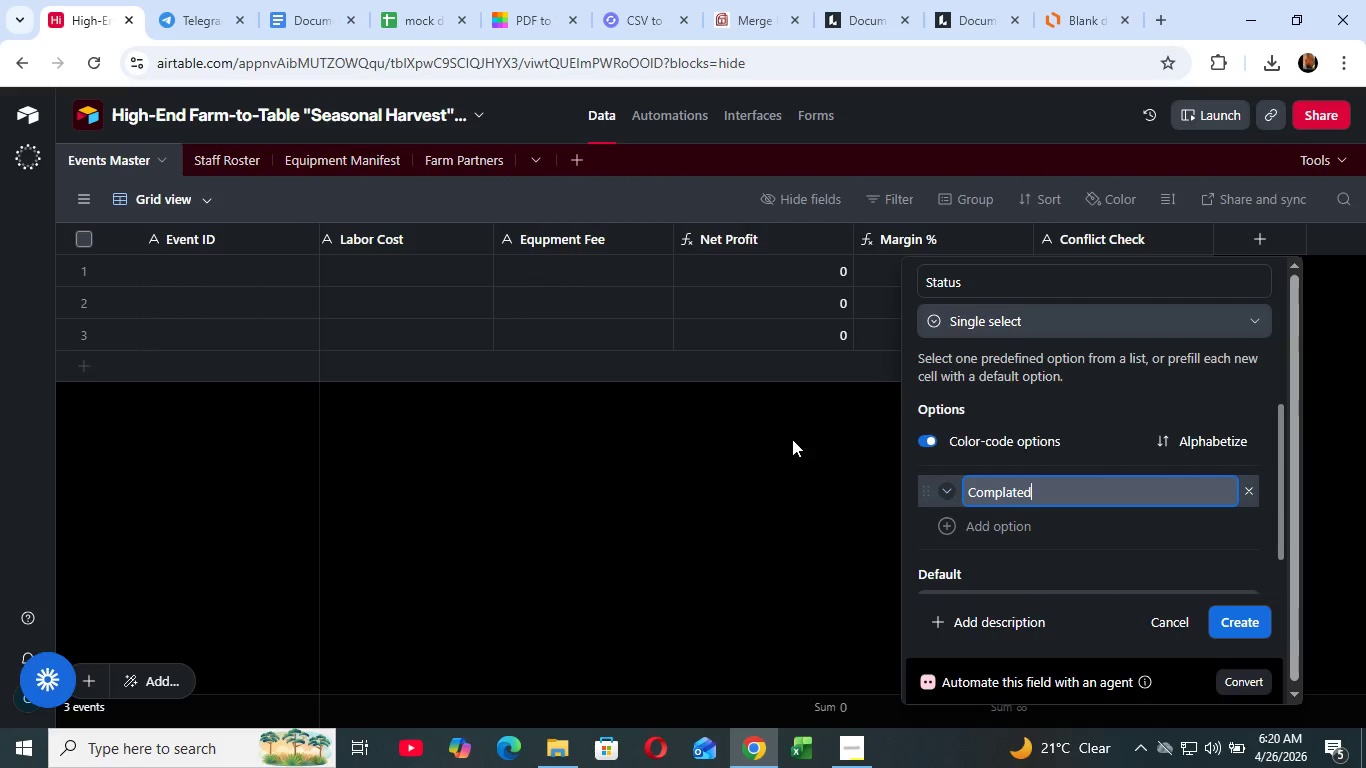 
left_click([1016, 529])
 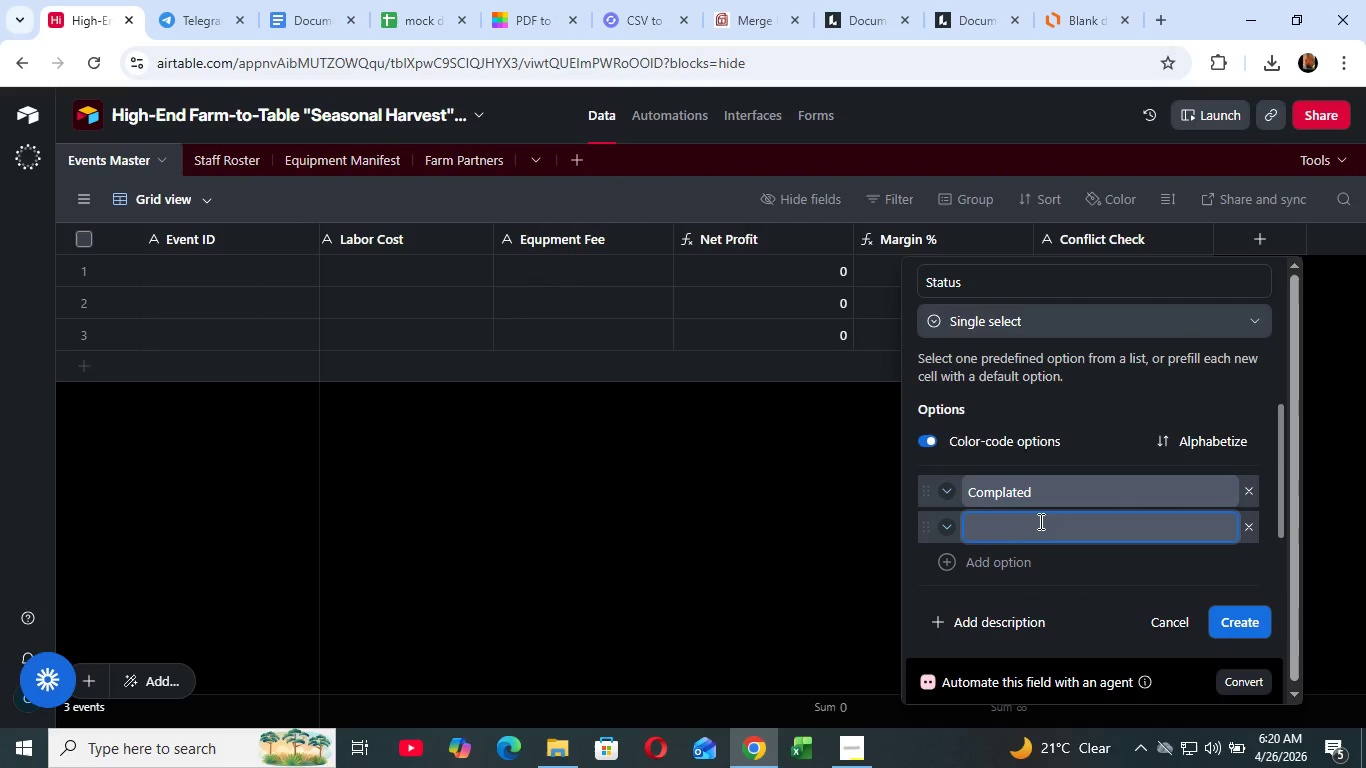 
type(Confirmed)
 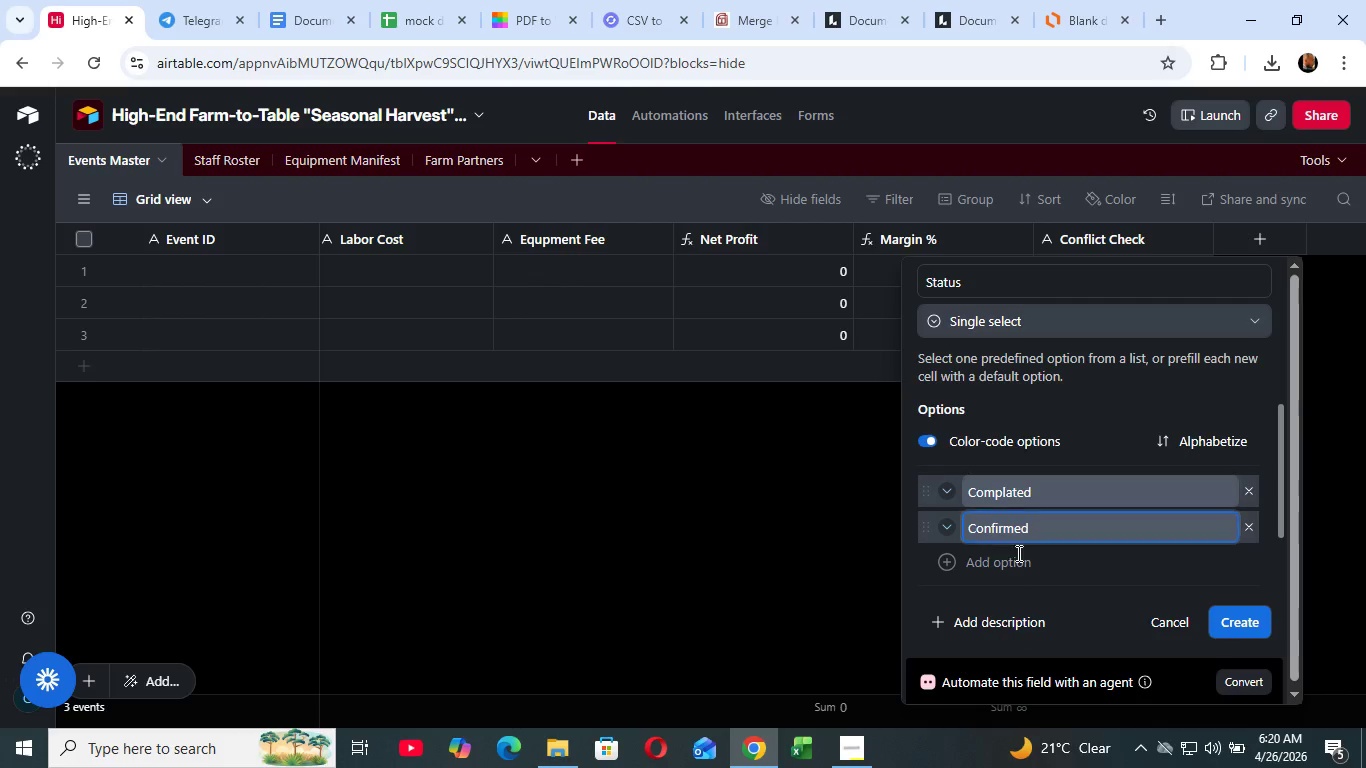 
left_click([1002, 553])
 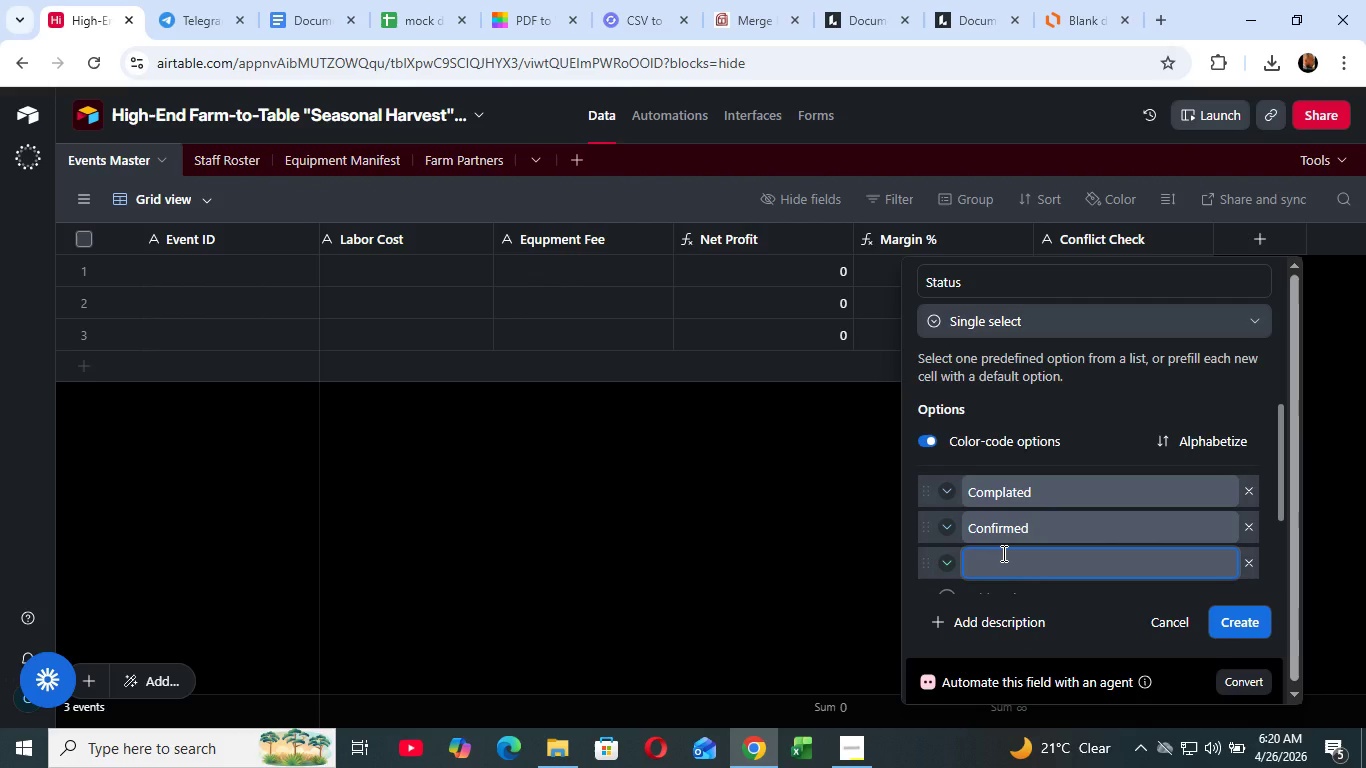 
wait(6.66)
 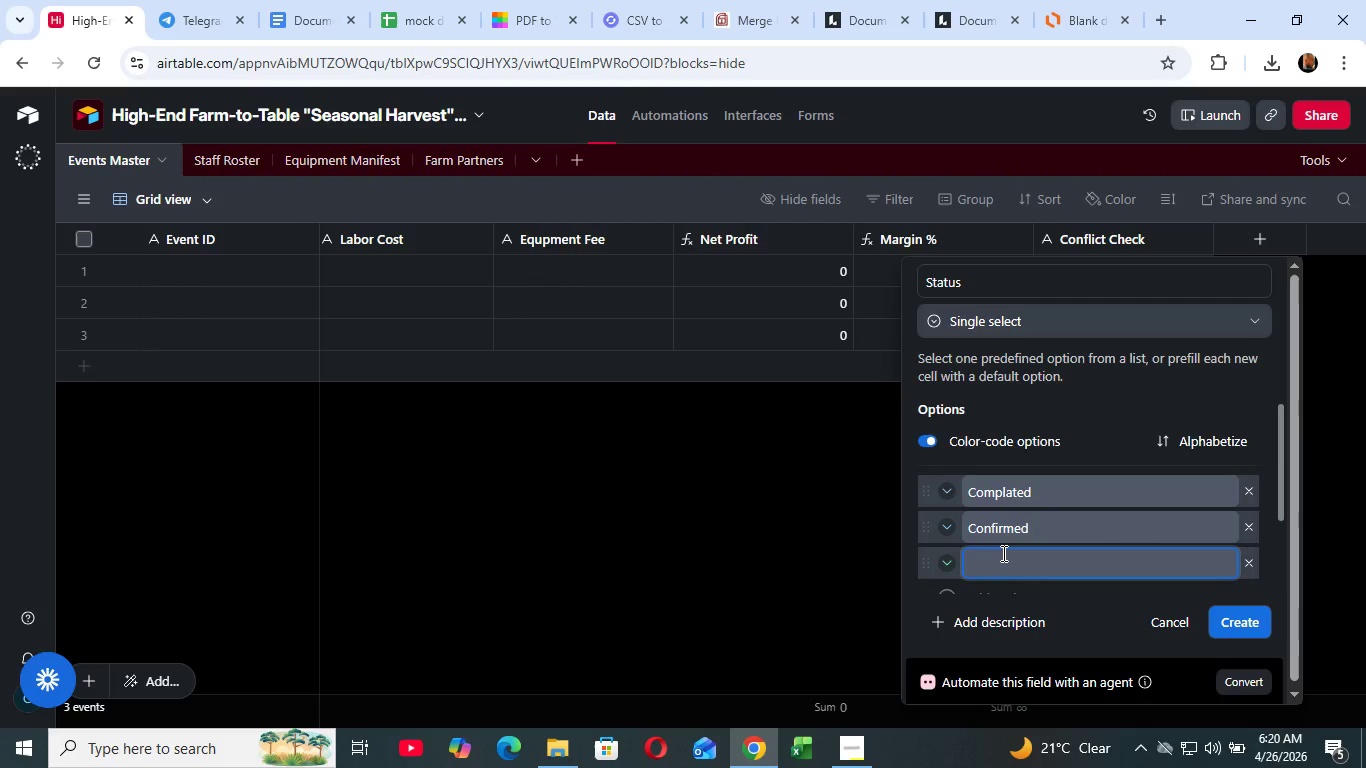 
type(Pending)
 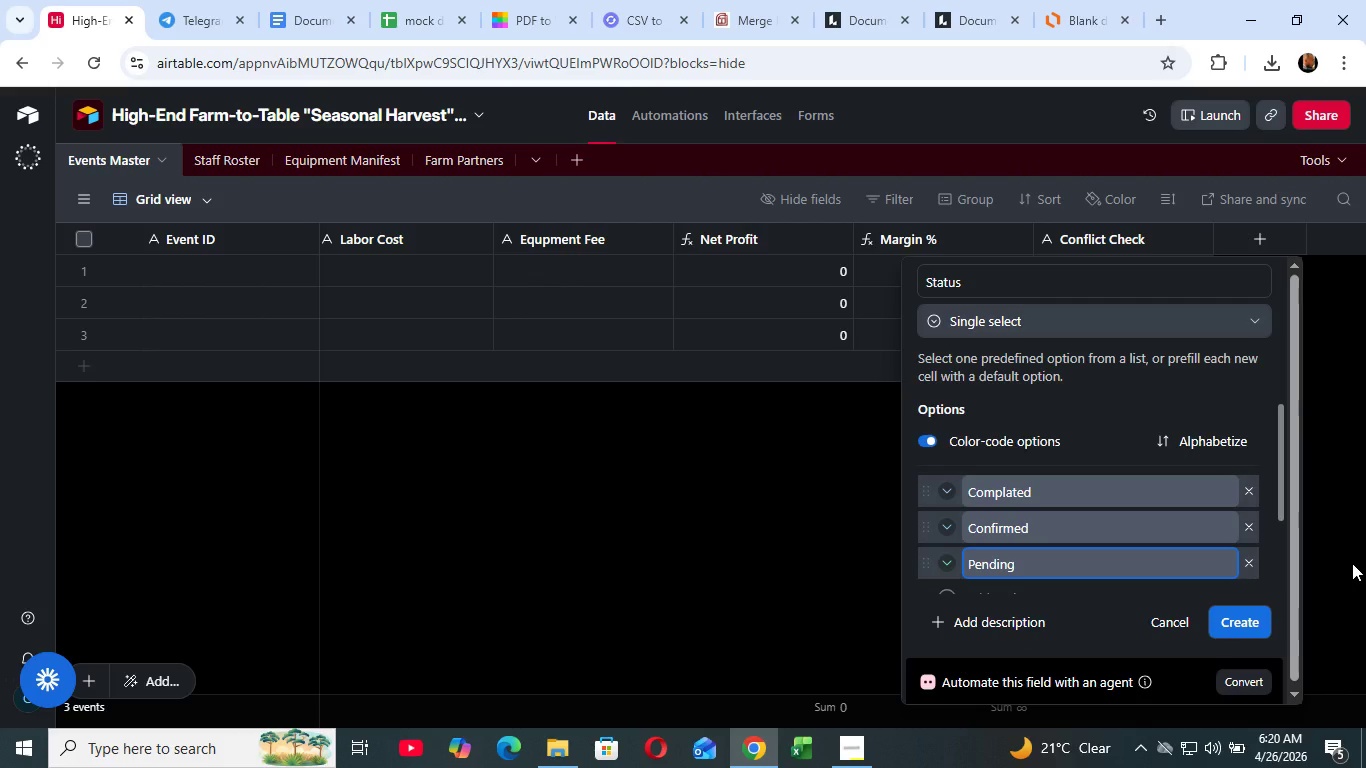 
wait(8.28)
 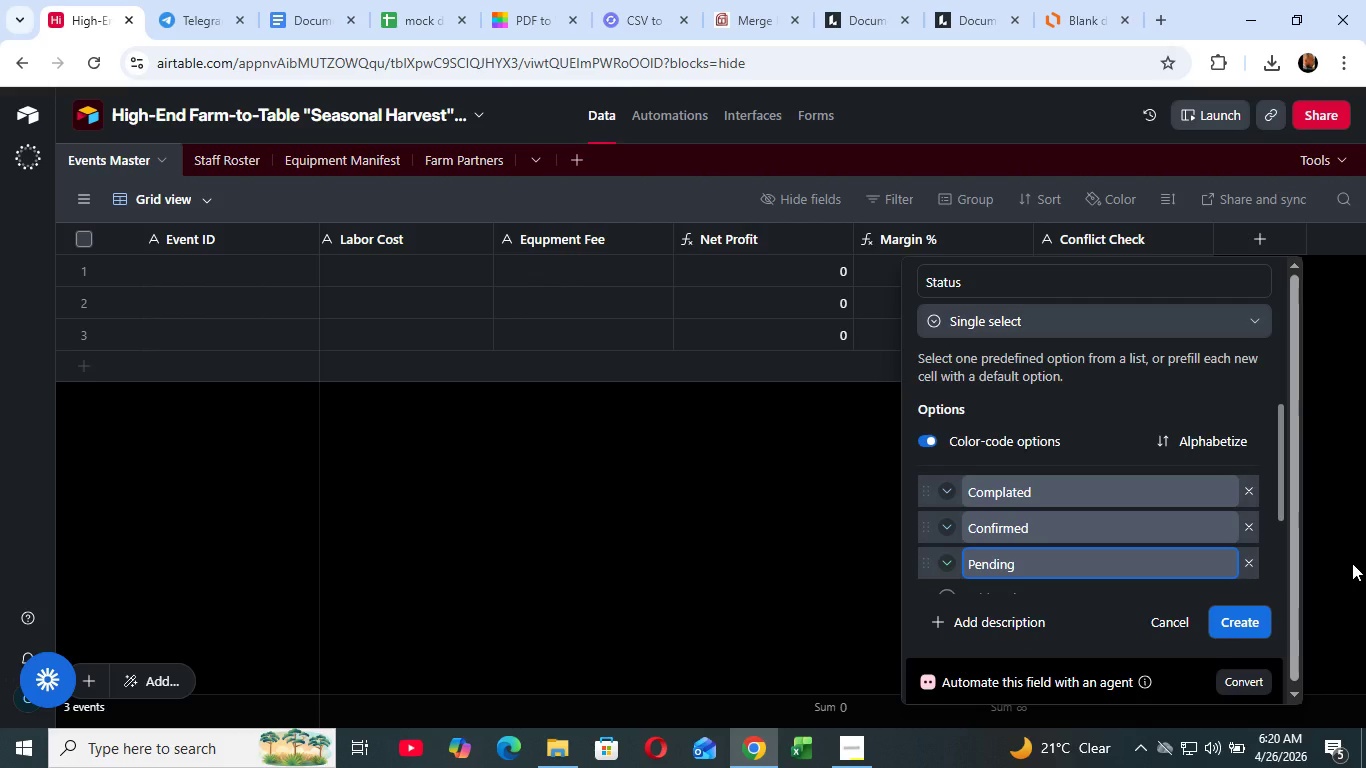 
scroll: coordinate [990, 544], scroll_direction: down, amount: 2.0
 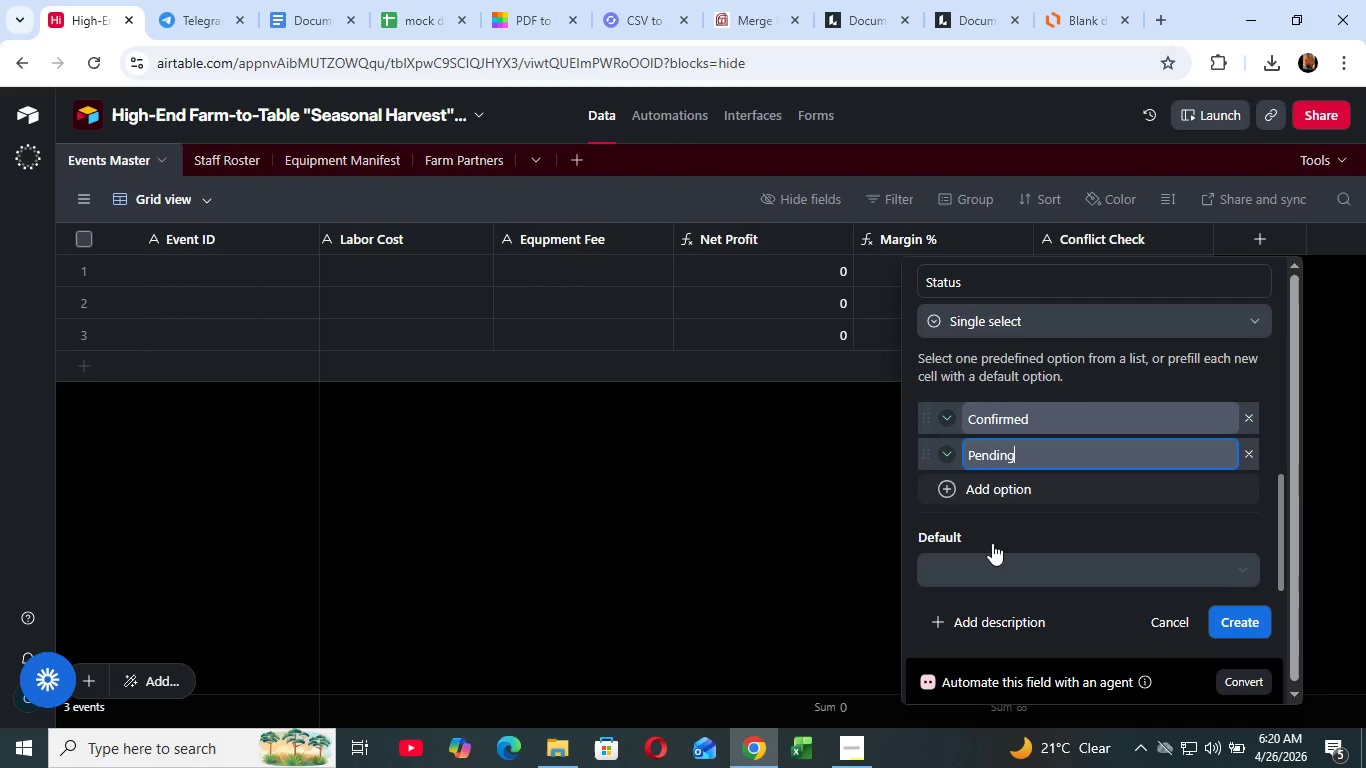 
left_click([1021, 489])
 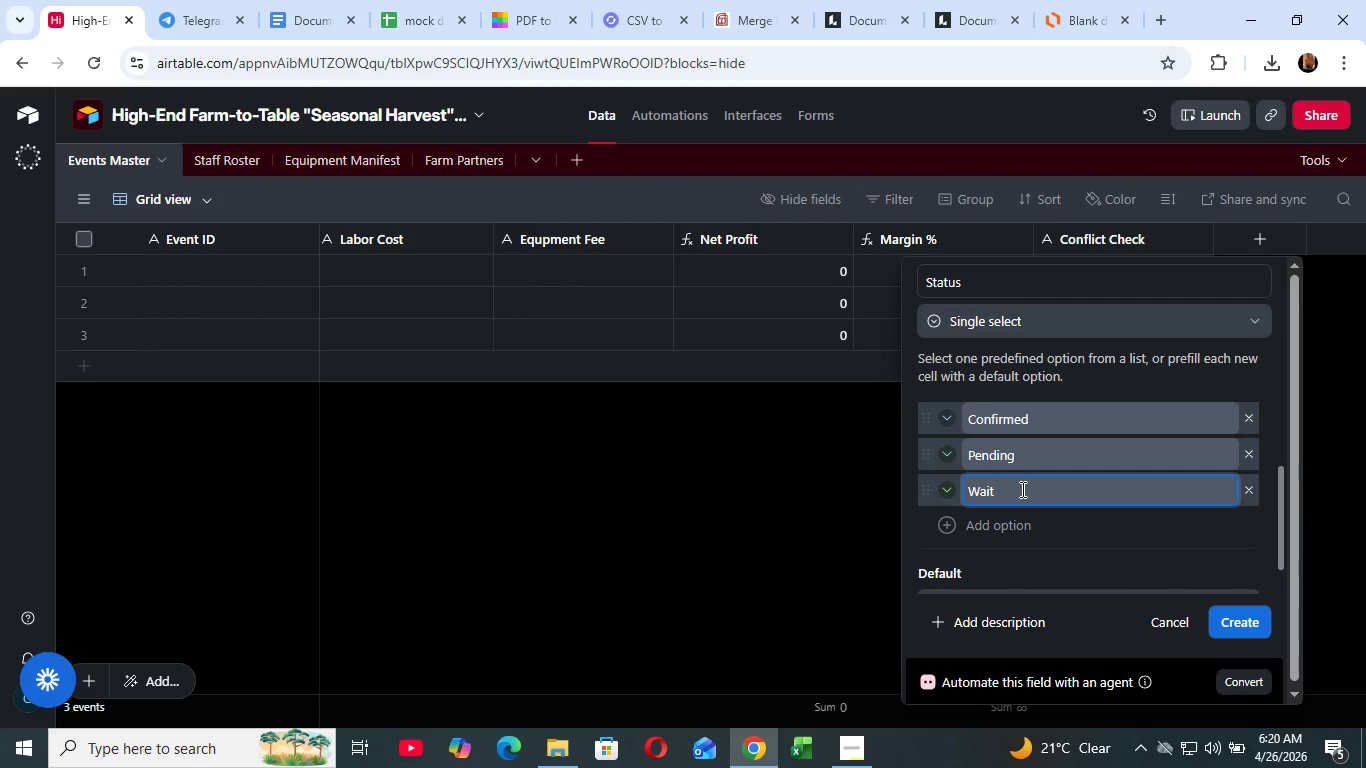 
type(WE)
key(Backspace)
type(ait)
 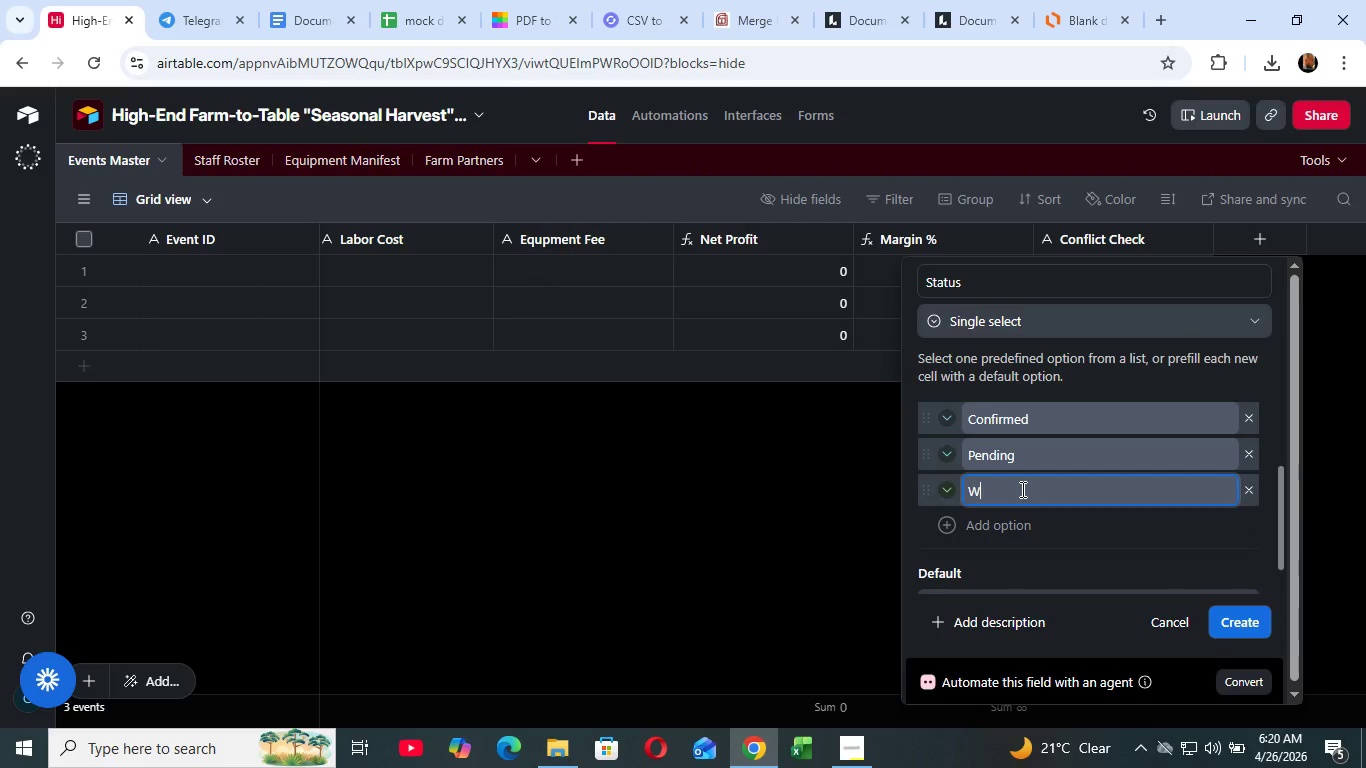 
type(L)
key(Backspace)
type(listed)
 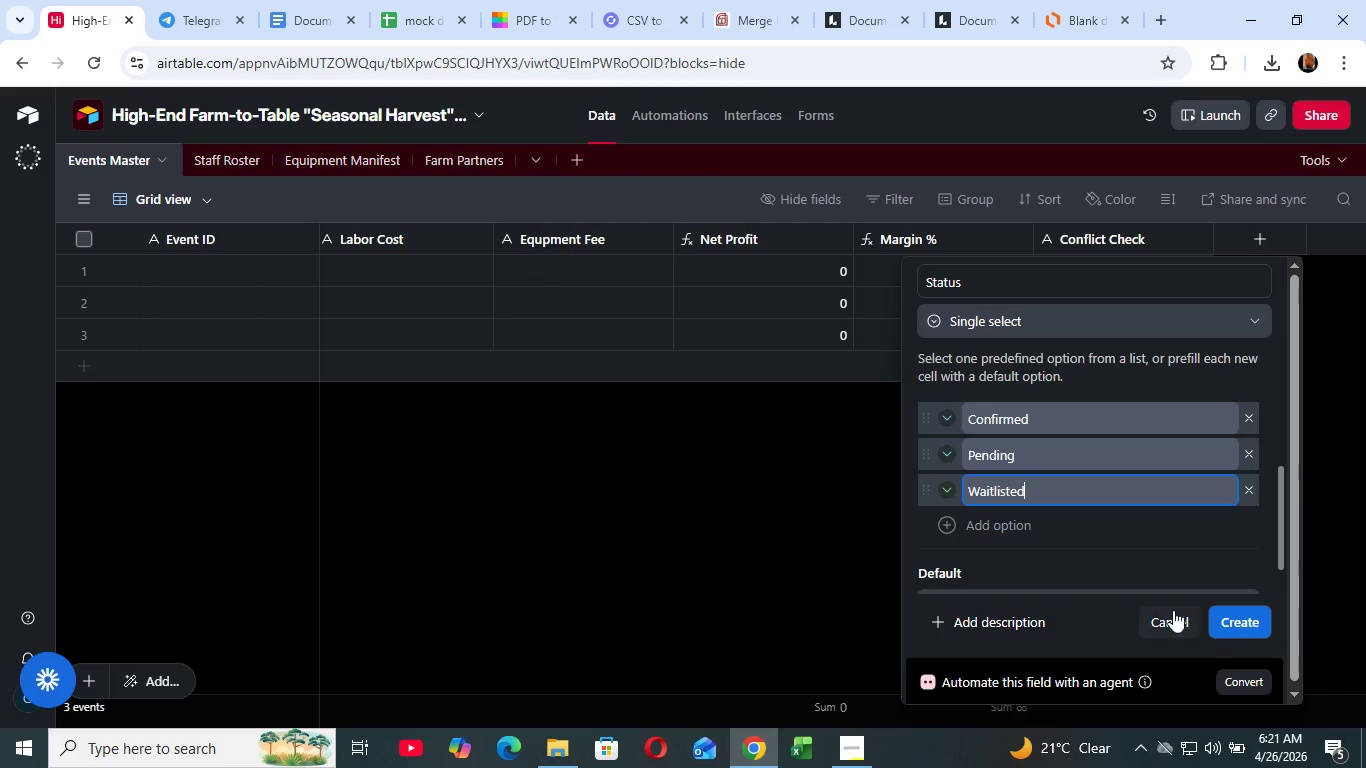 
left_click([1249, 626])
 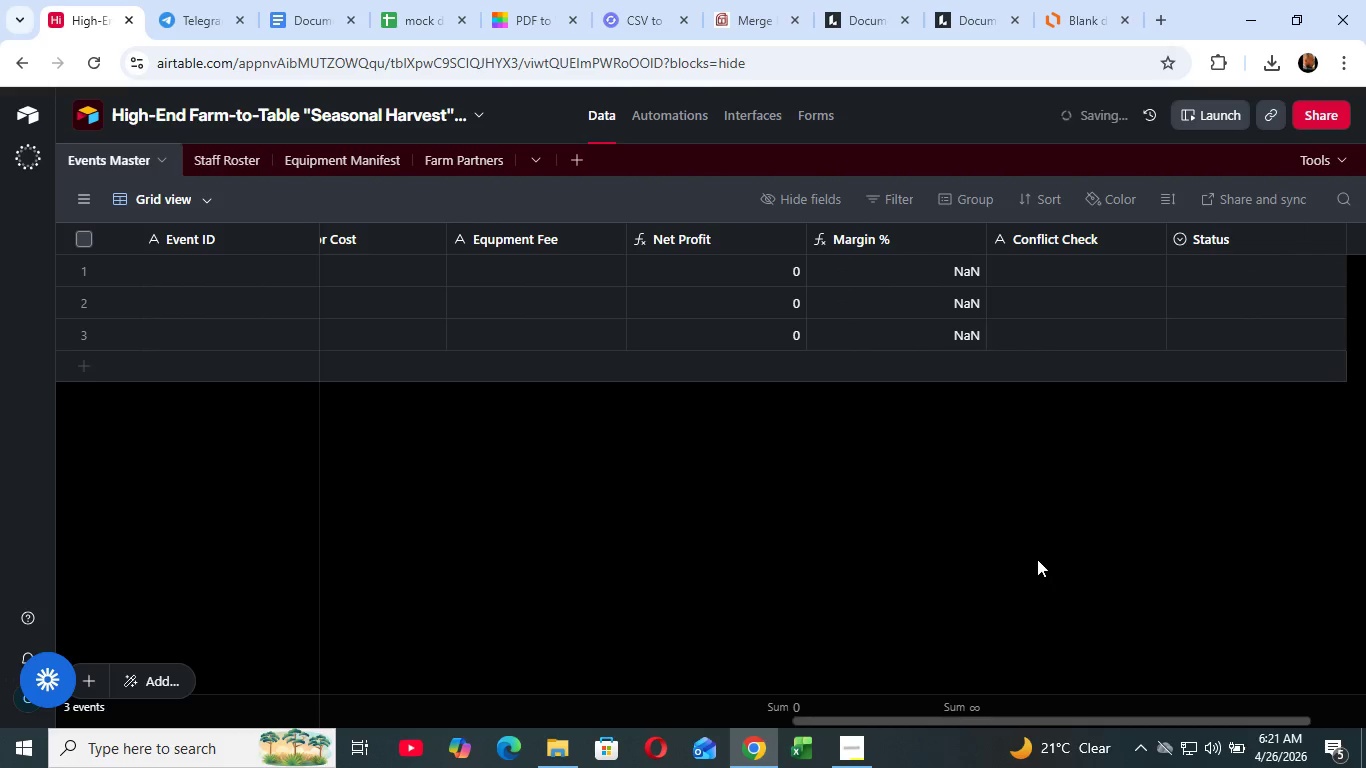 
left_click([1037, 559])
 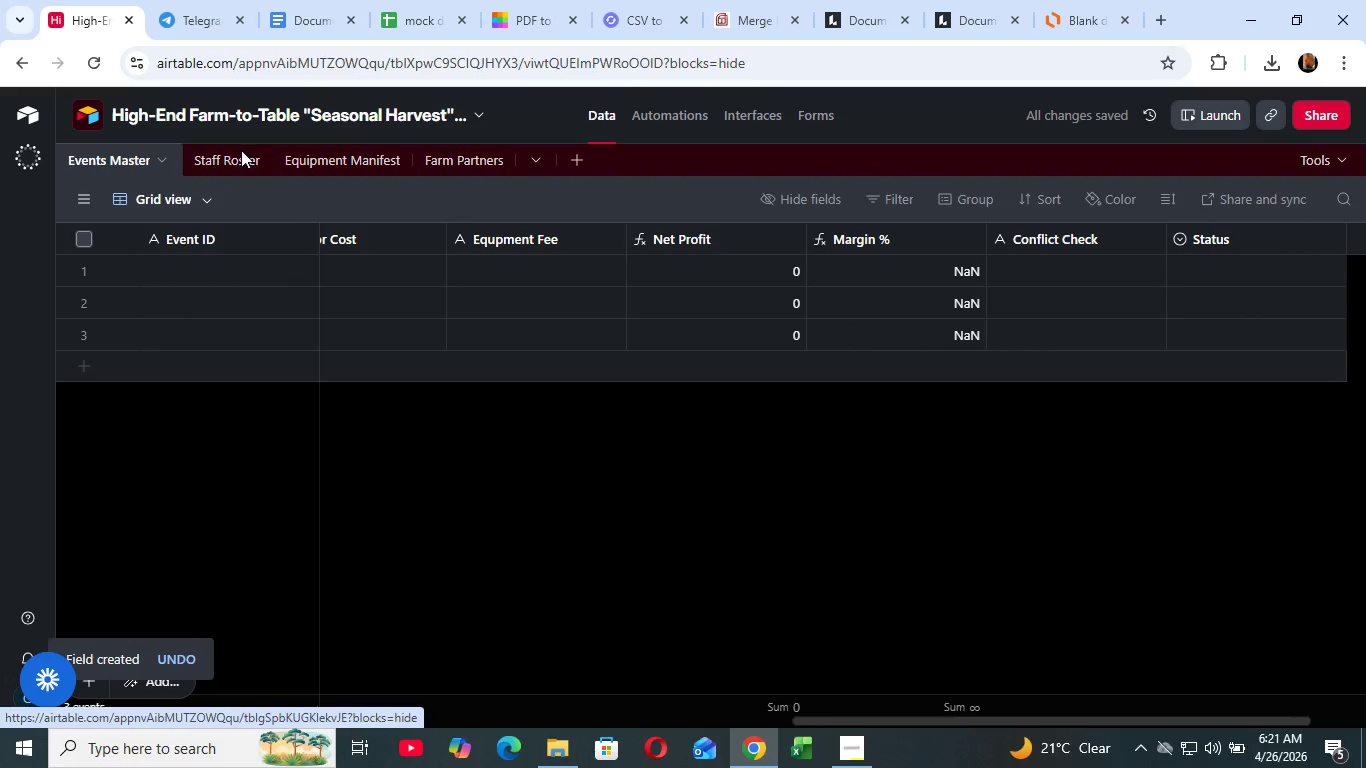 
left_click([241, 150])
 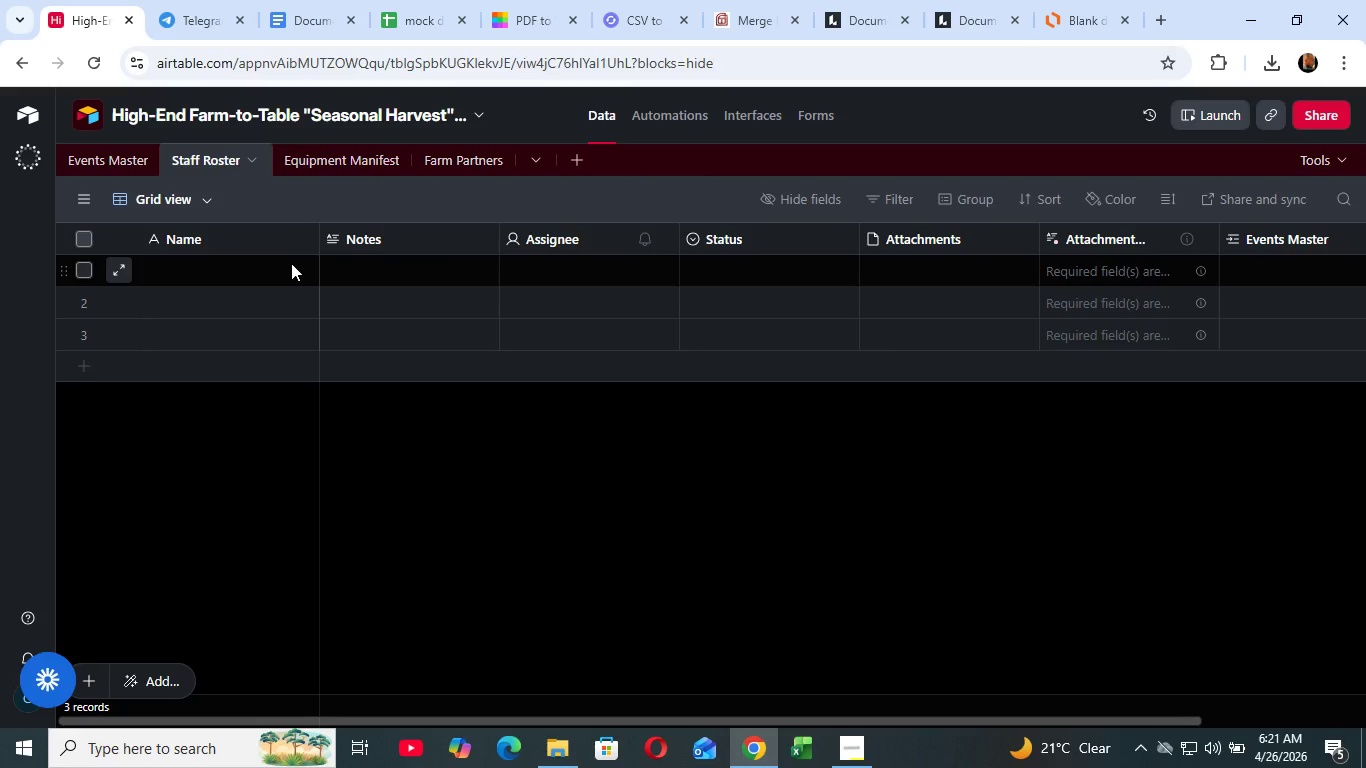 
wait(13.38)
 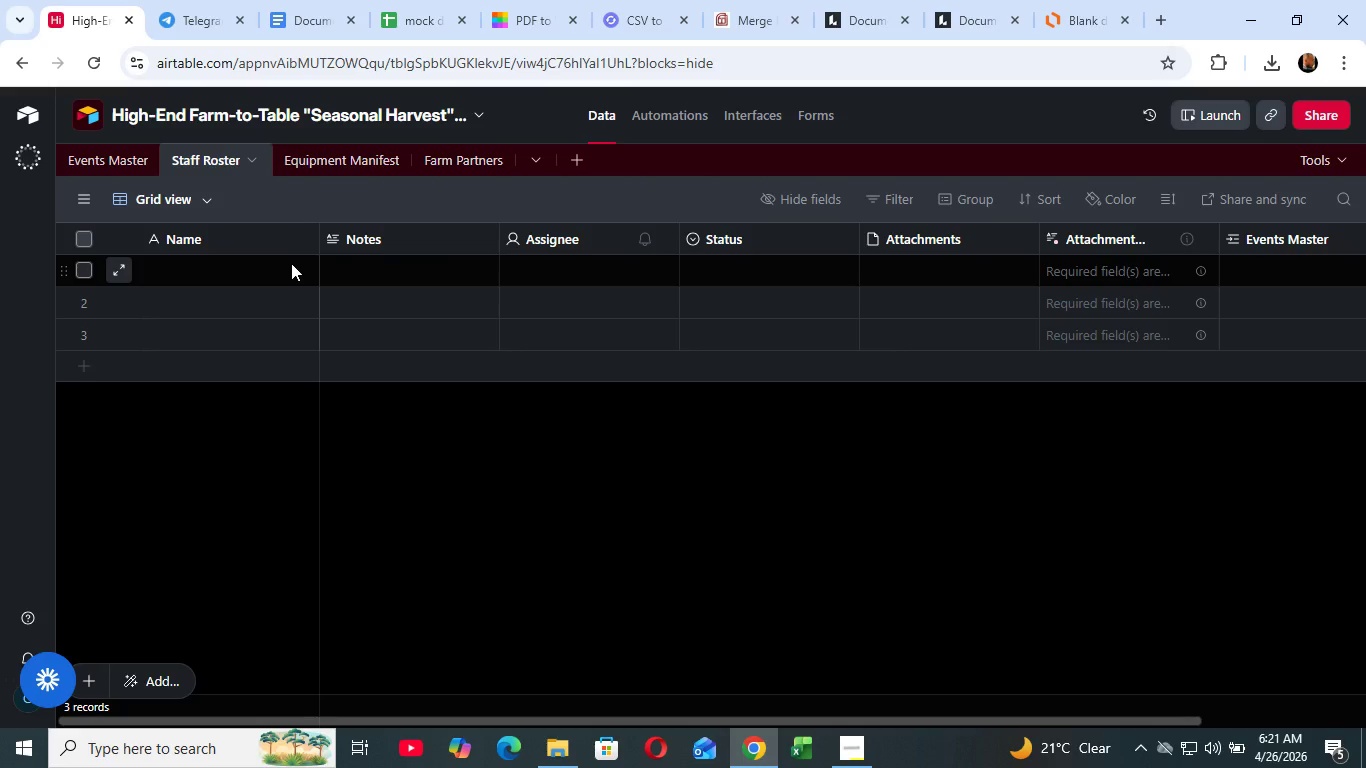 
left_click([302, 235])
 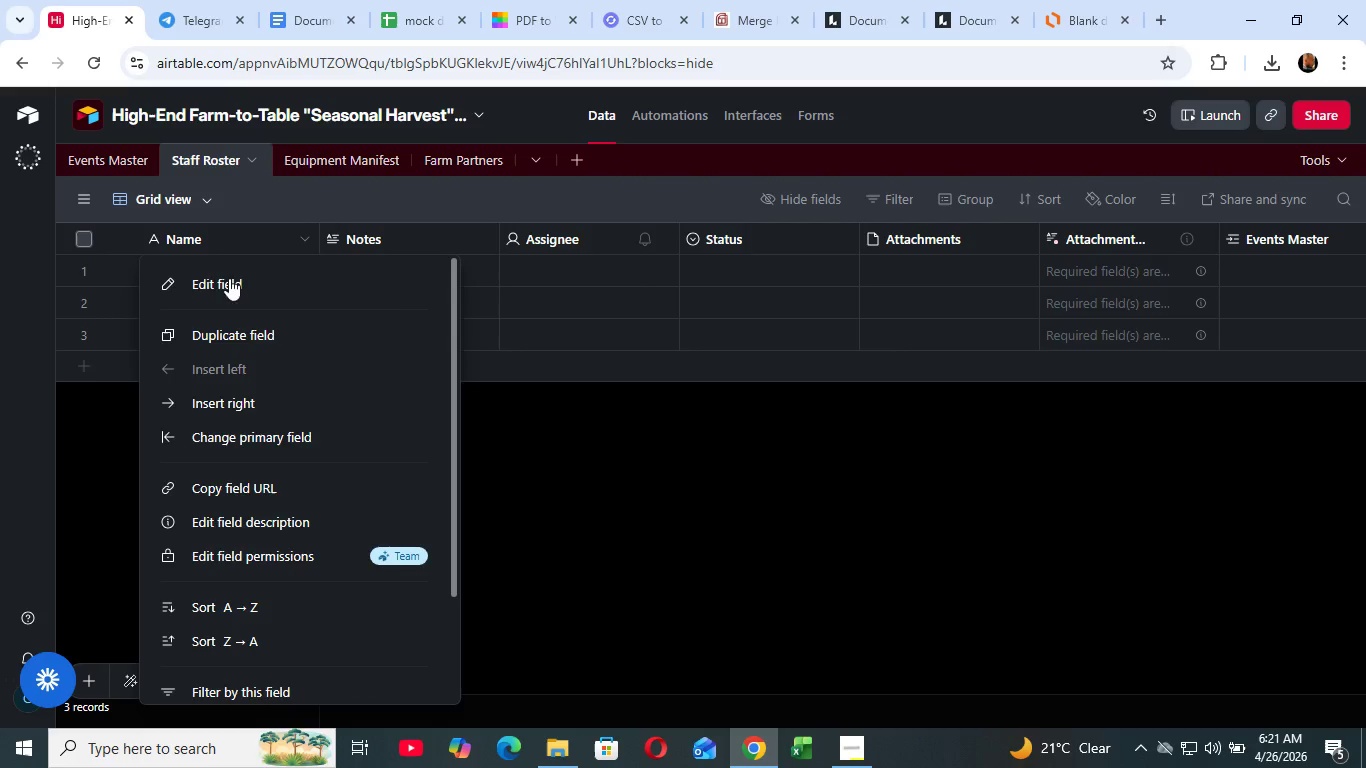 
left_click([230, 277])
 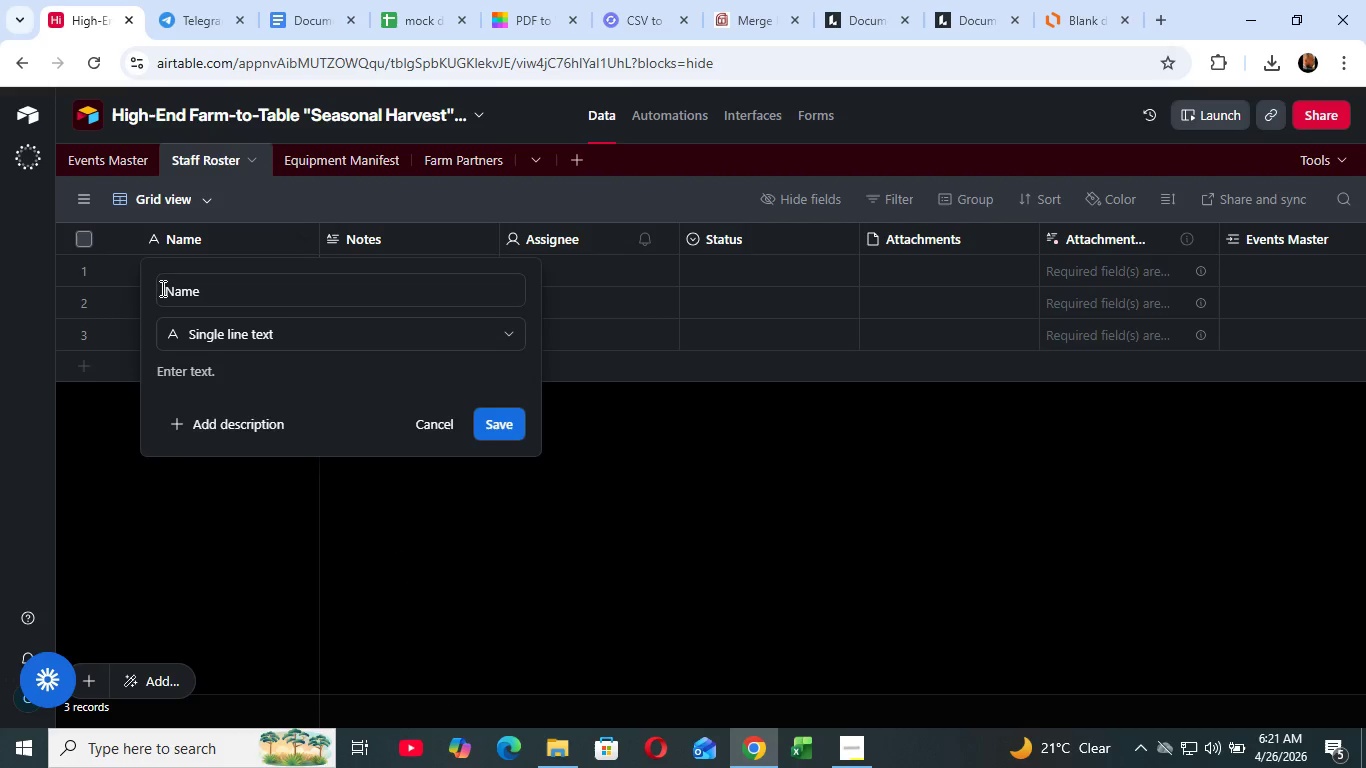 
left_click([161, 288])
 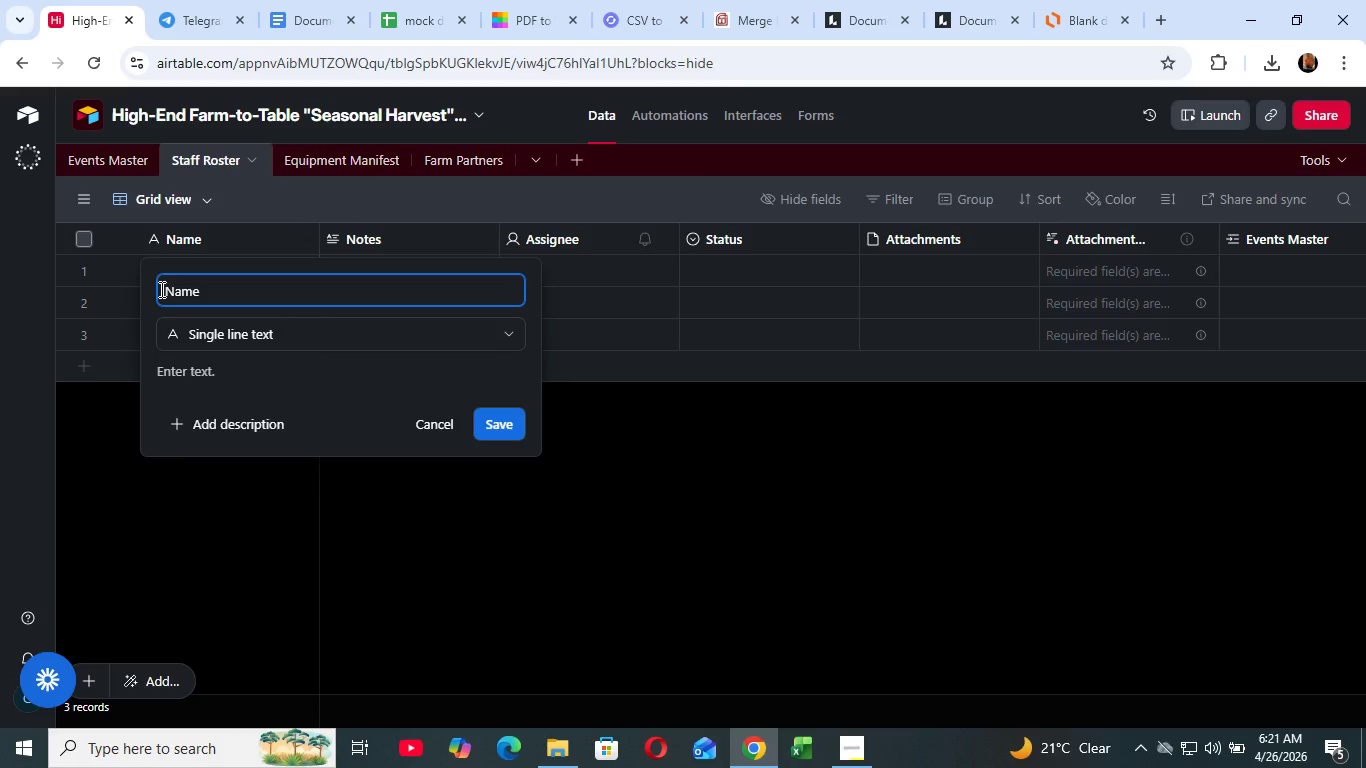 
type(Staff )
 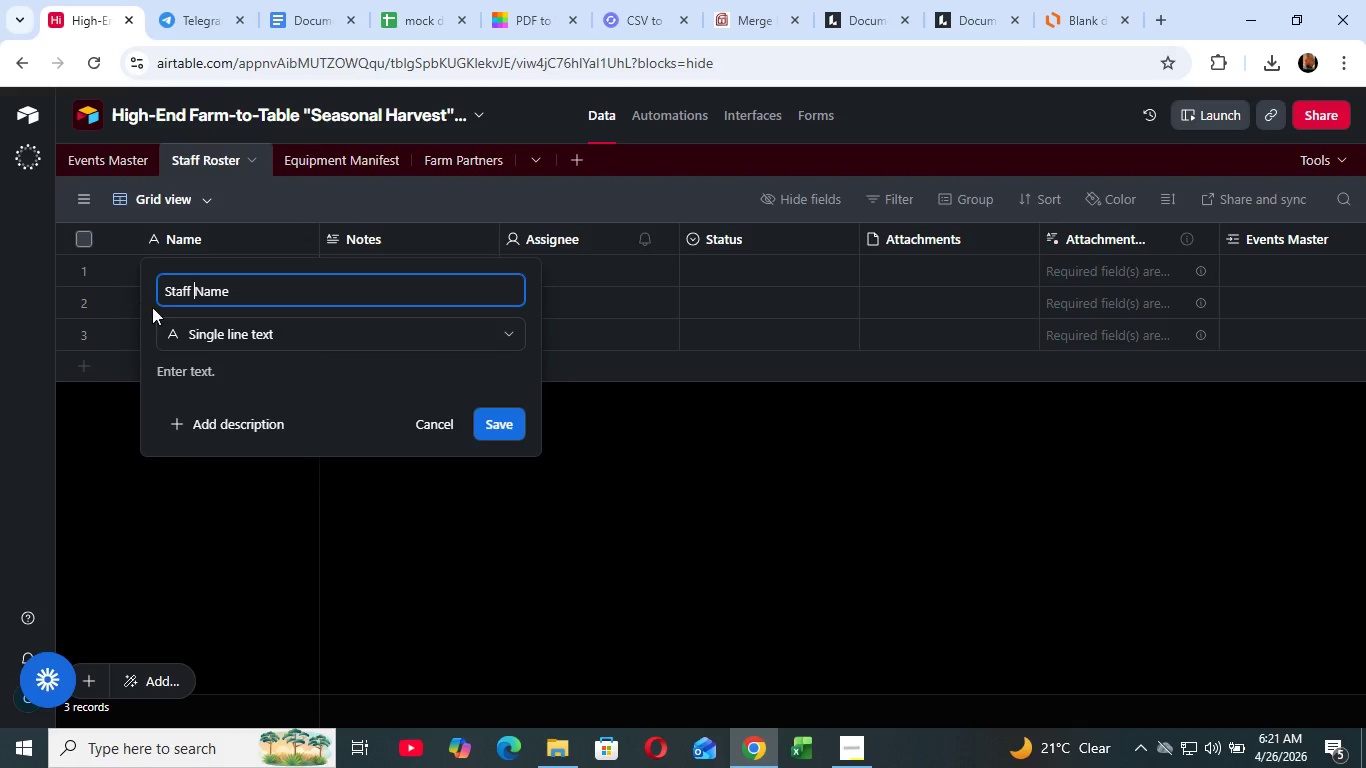 
left_click([493, 427])
 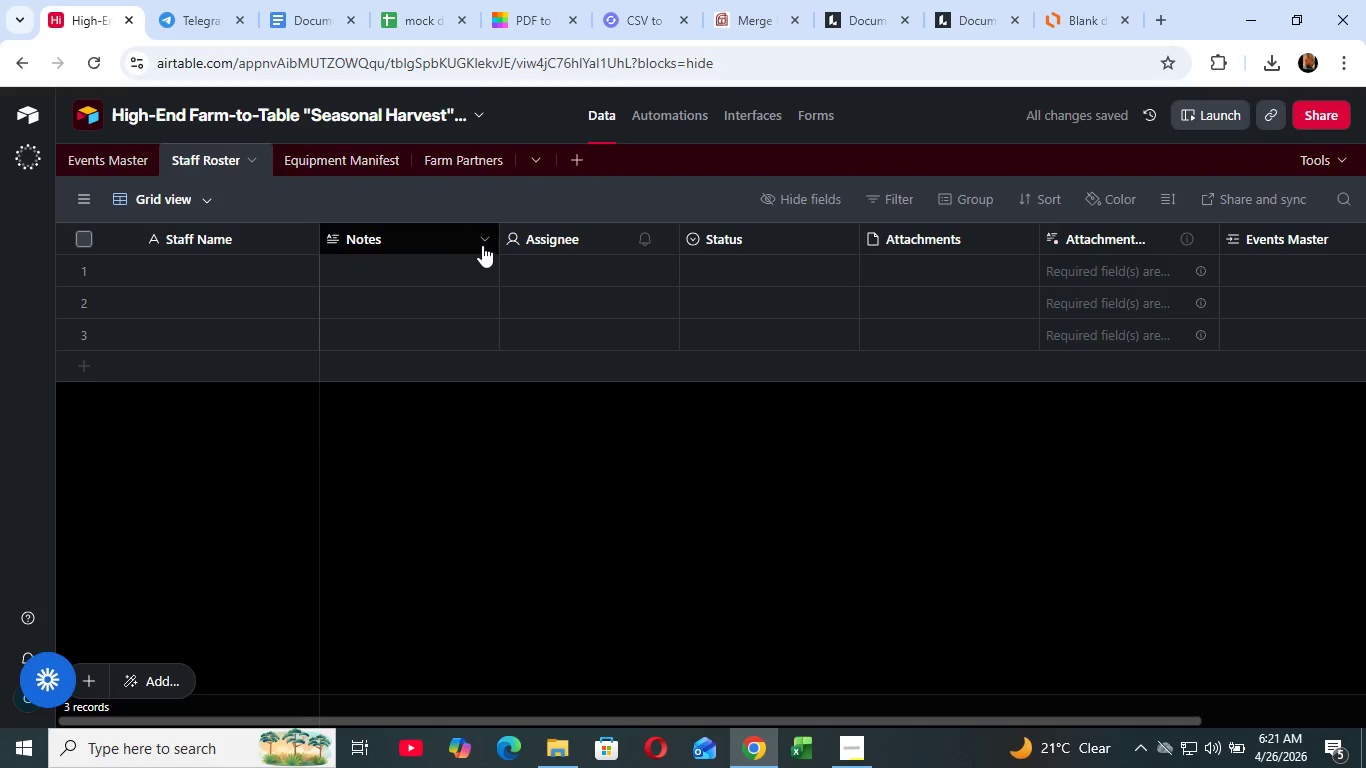 
left_click([487, 237])
 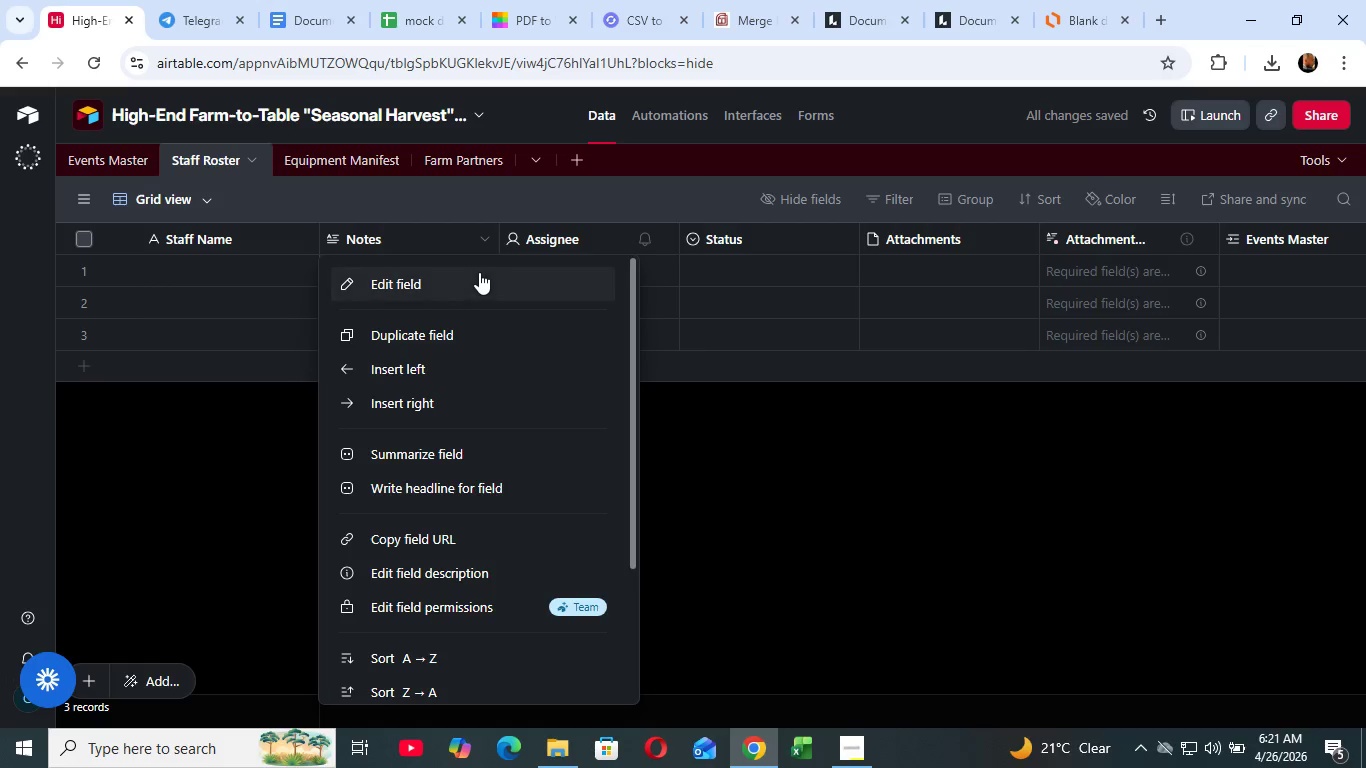 
left_click([479, 271])
 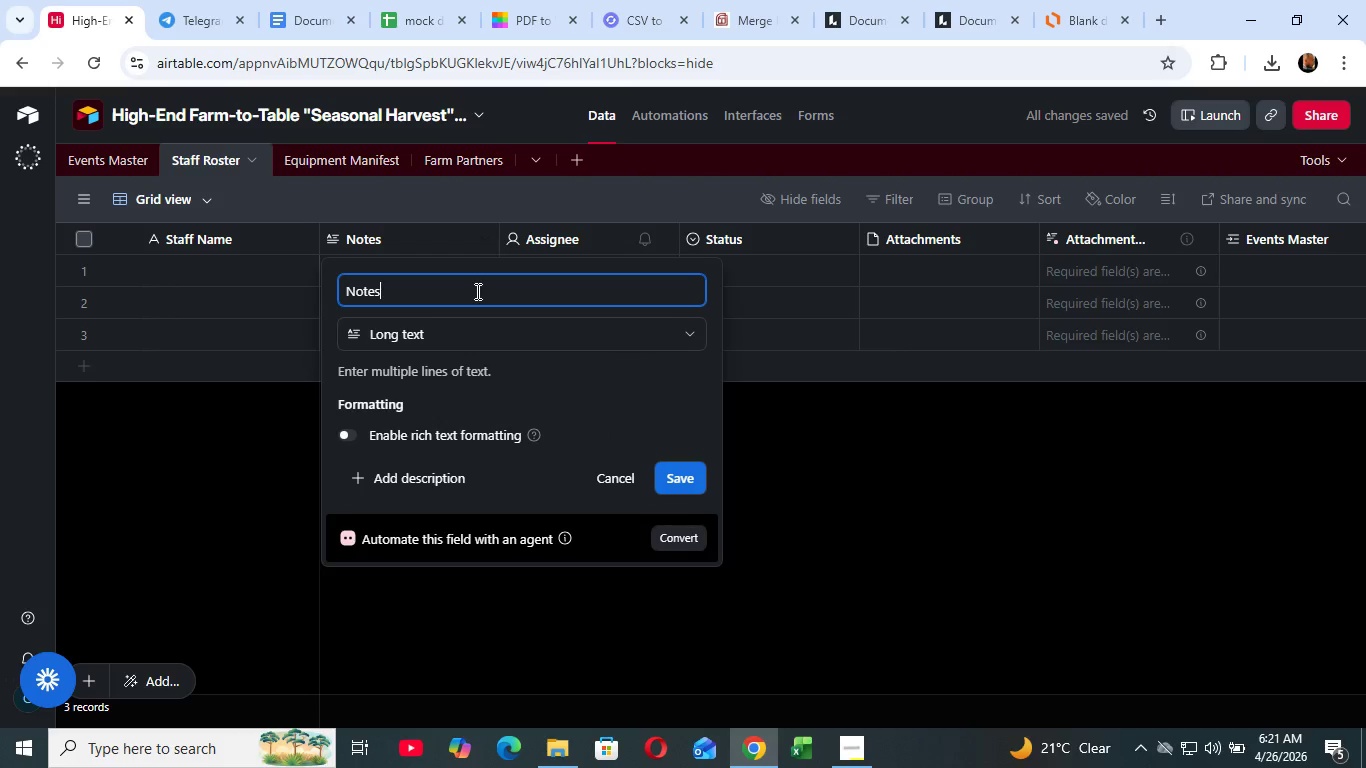 
left_click([476, 291])
 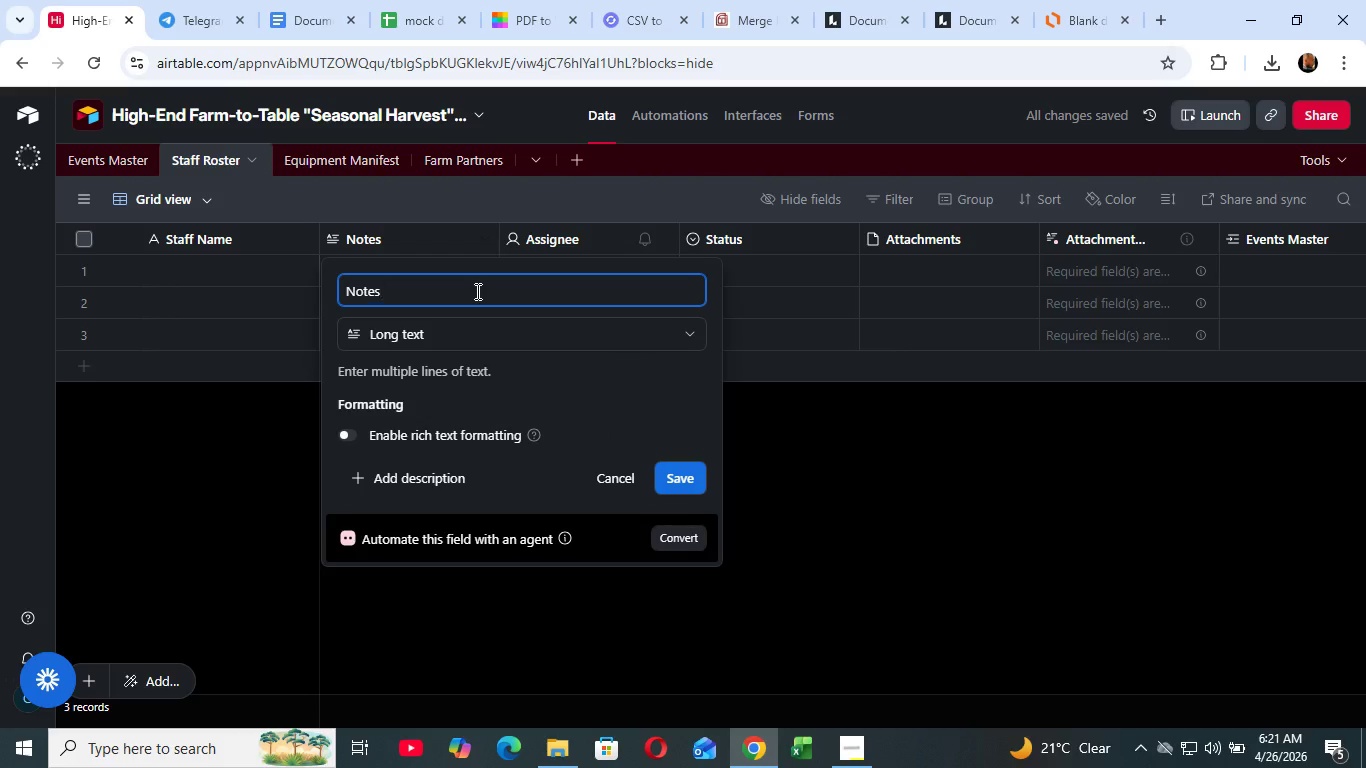 
hold_key(key=Backspace, duration=0.98)
 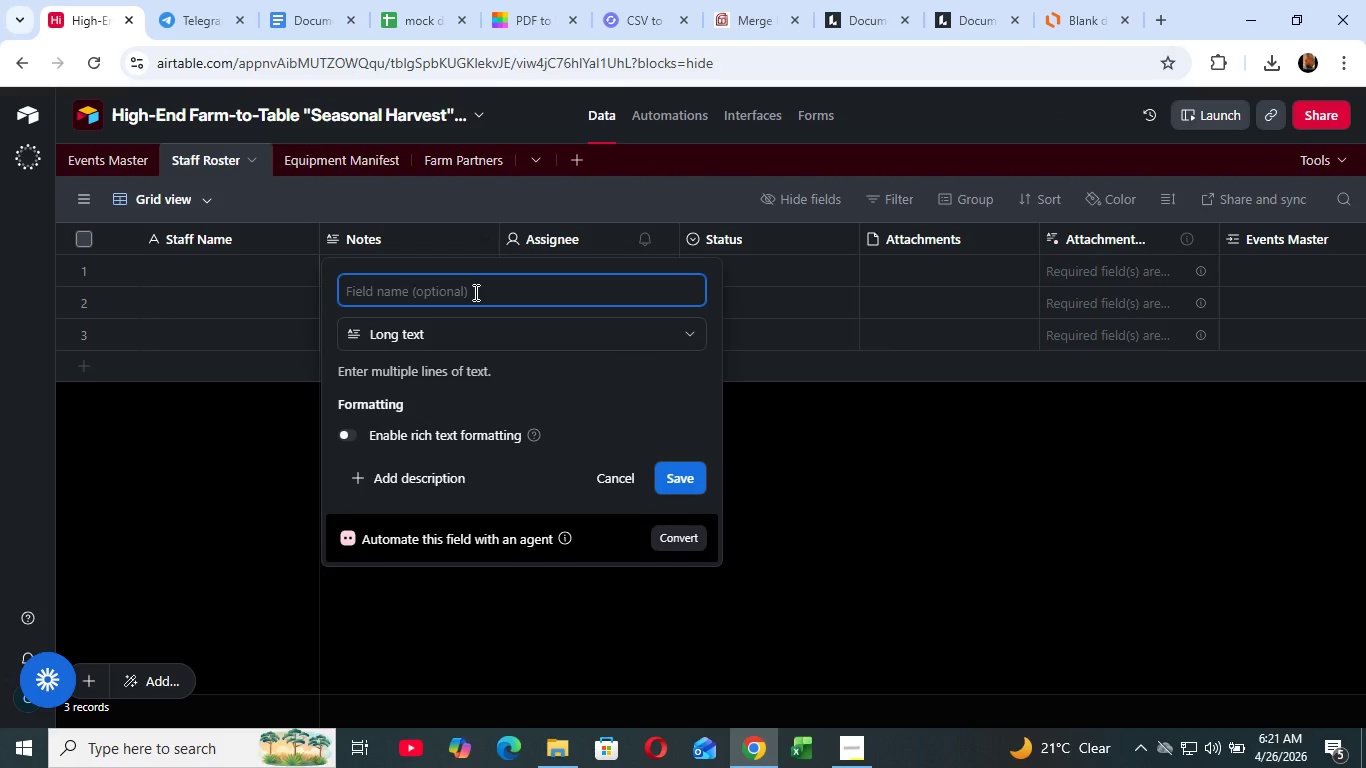 
type(Role)
 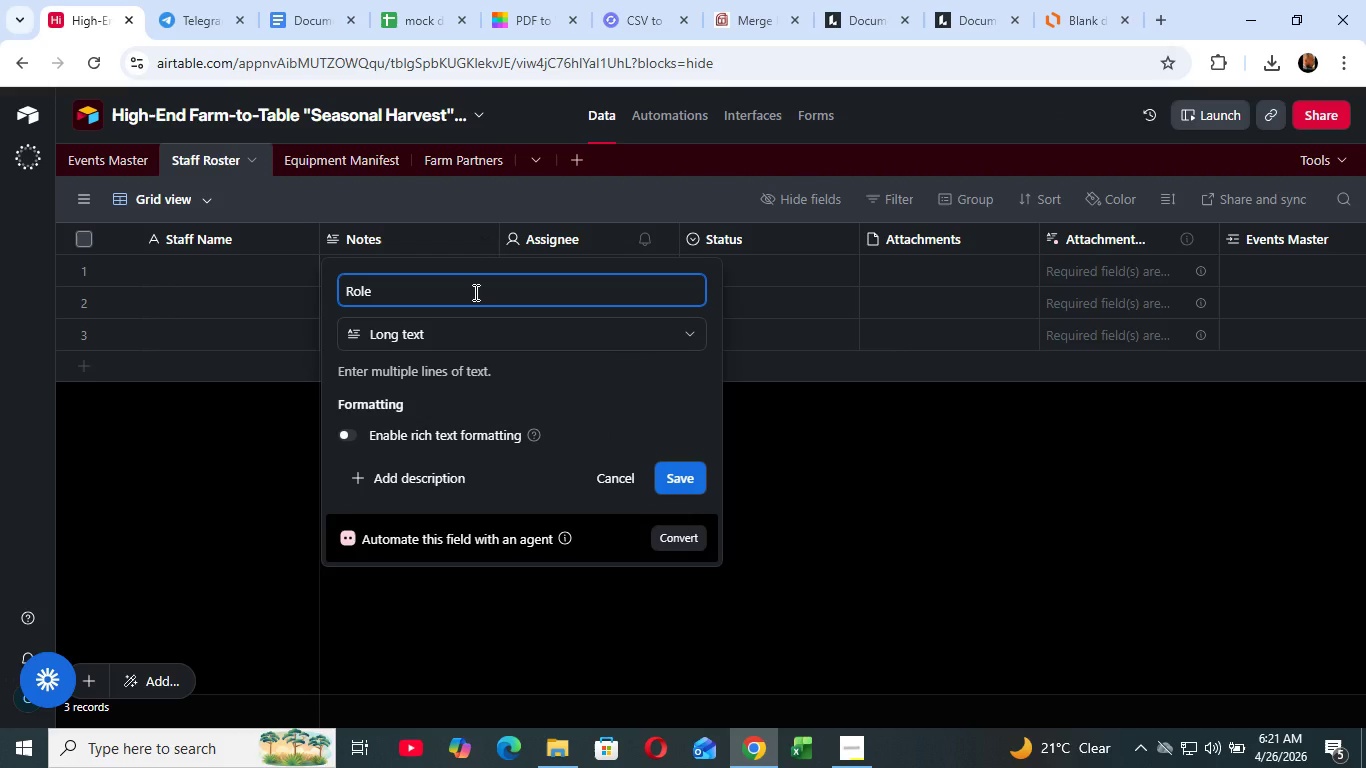 
wait(7.36)
 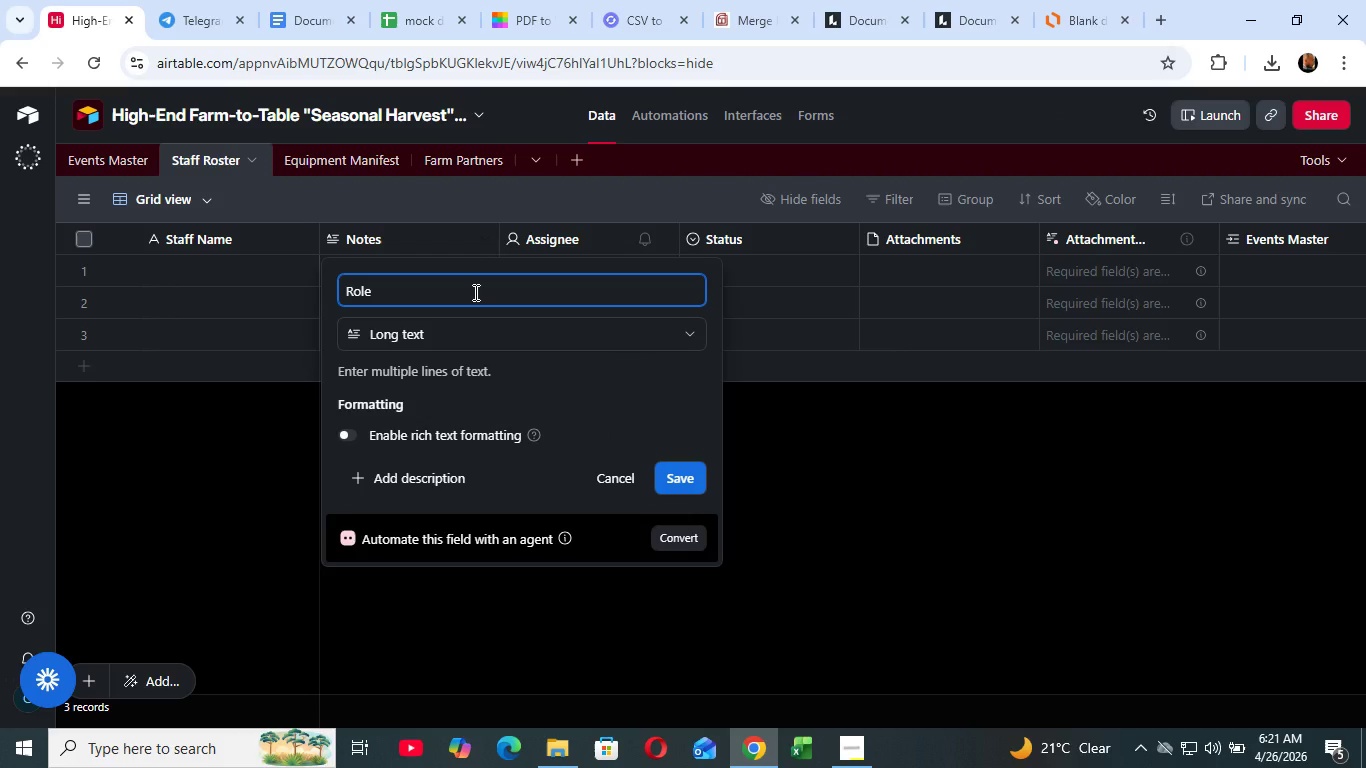 
left_click([680, 466])
 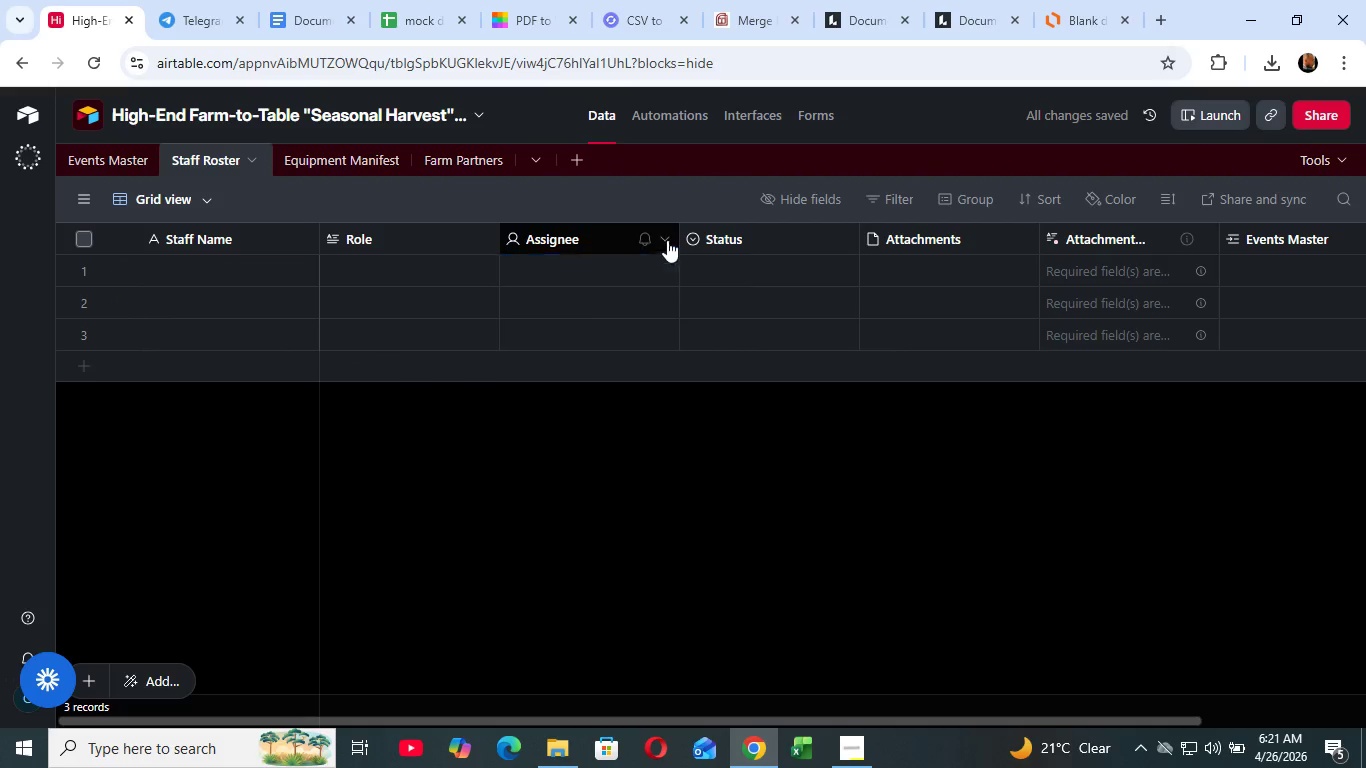 
left_click([667, 237])
 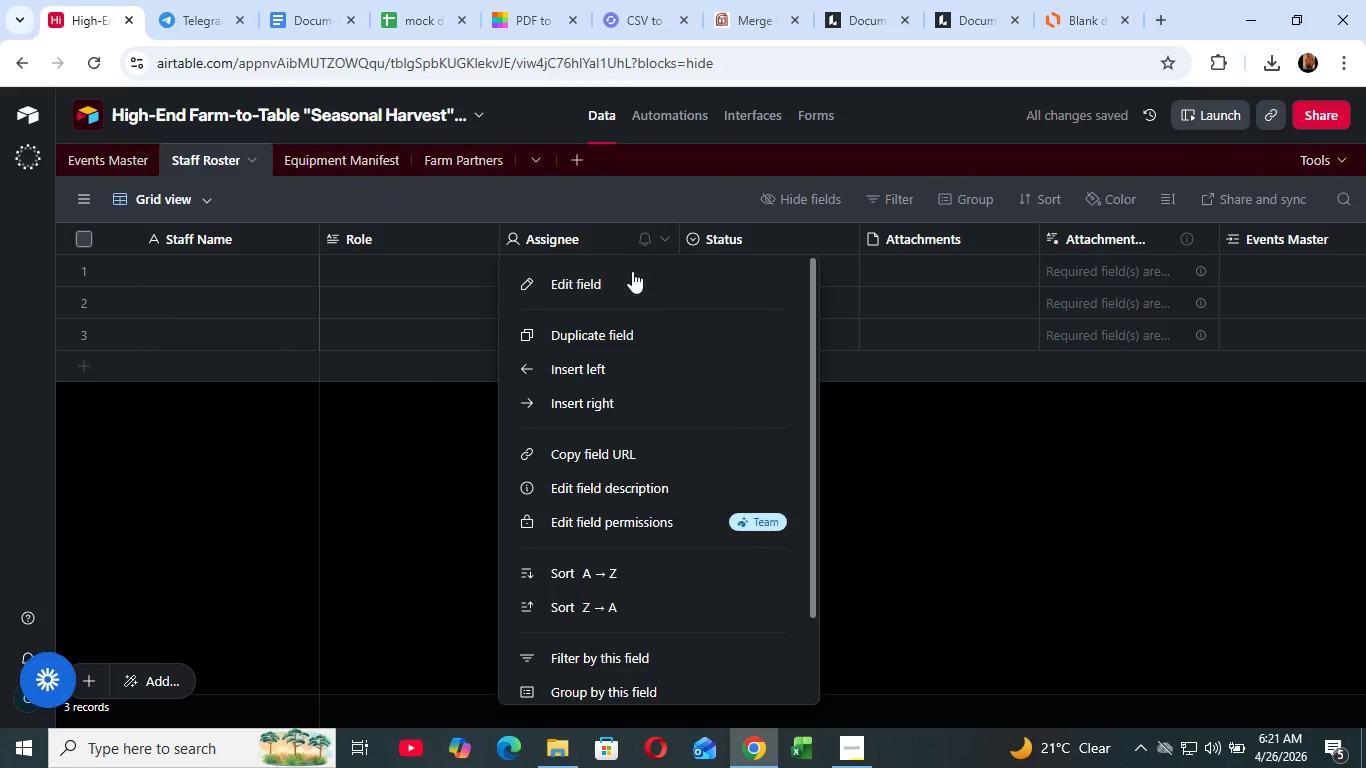 
left_click([632, 271])
 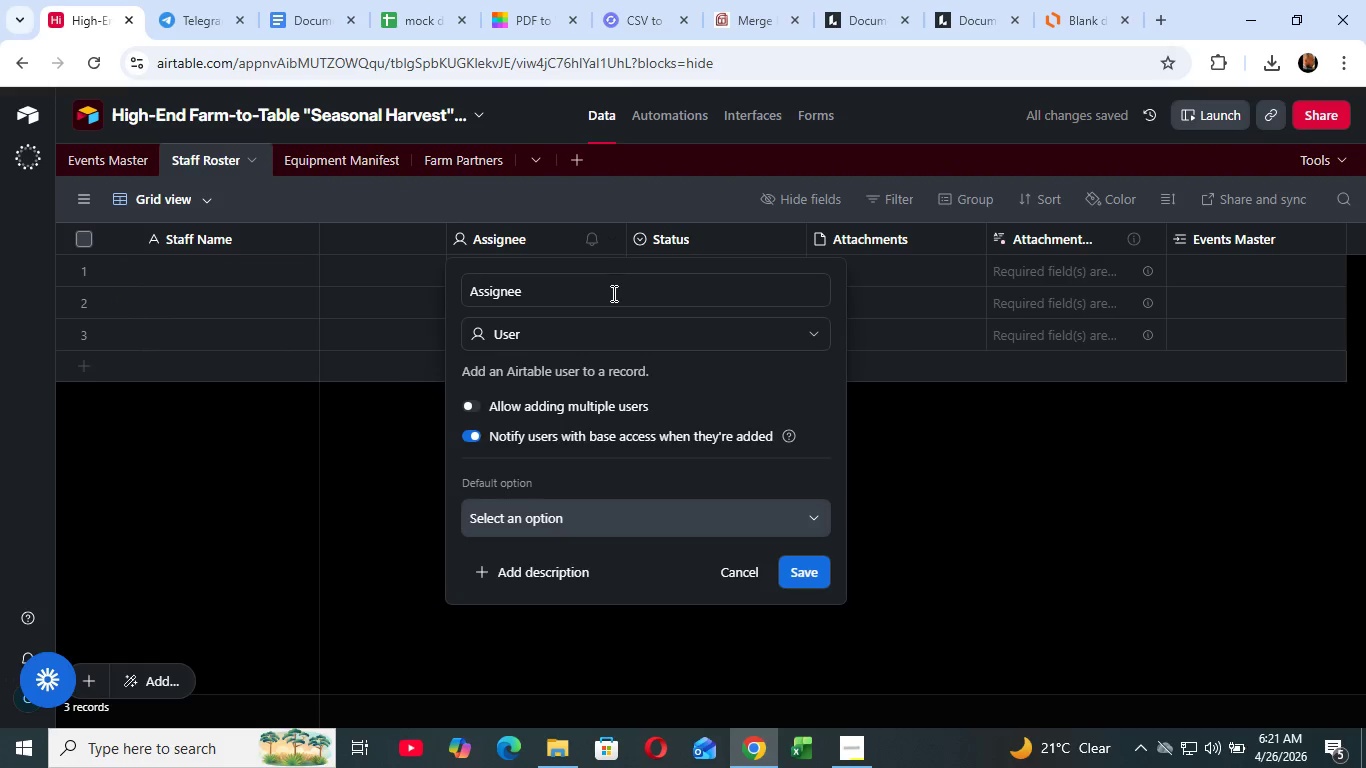 
left_click([612, 293])
 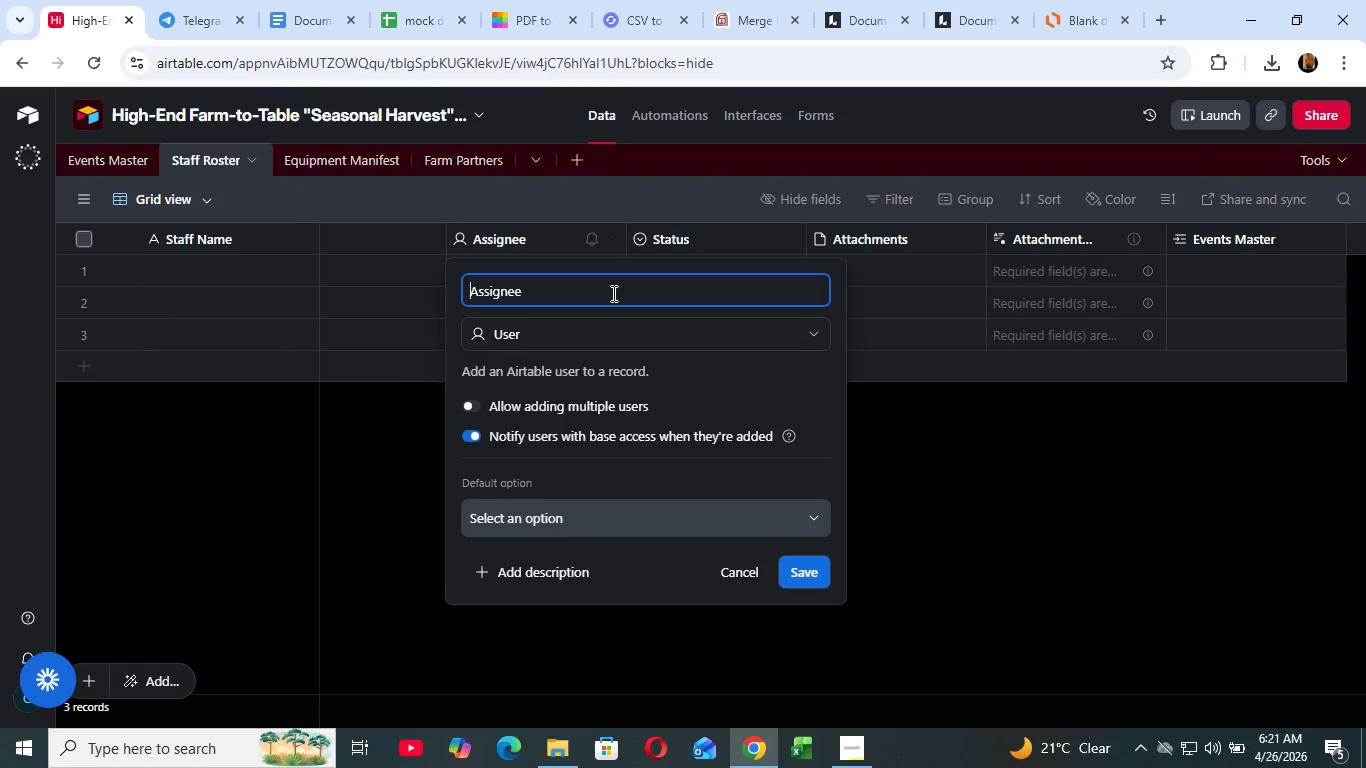 
key(Control+ControlRight)
 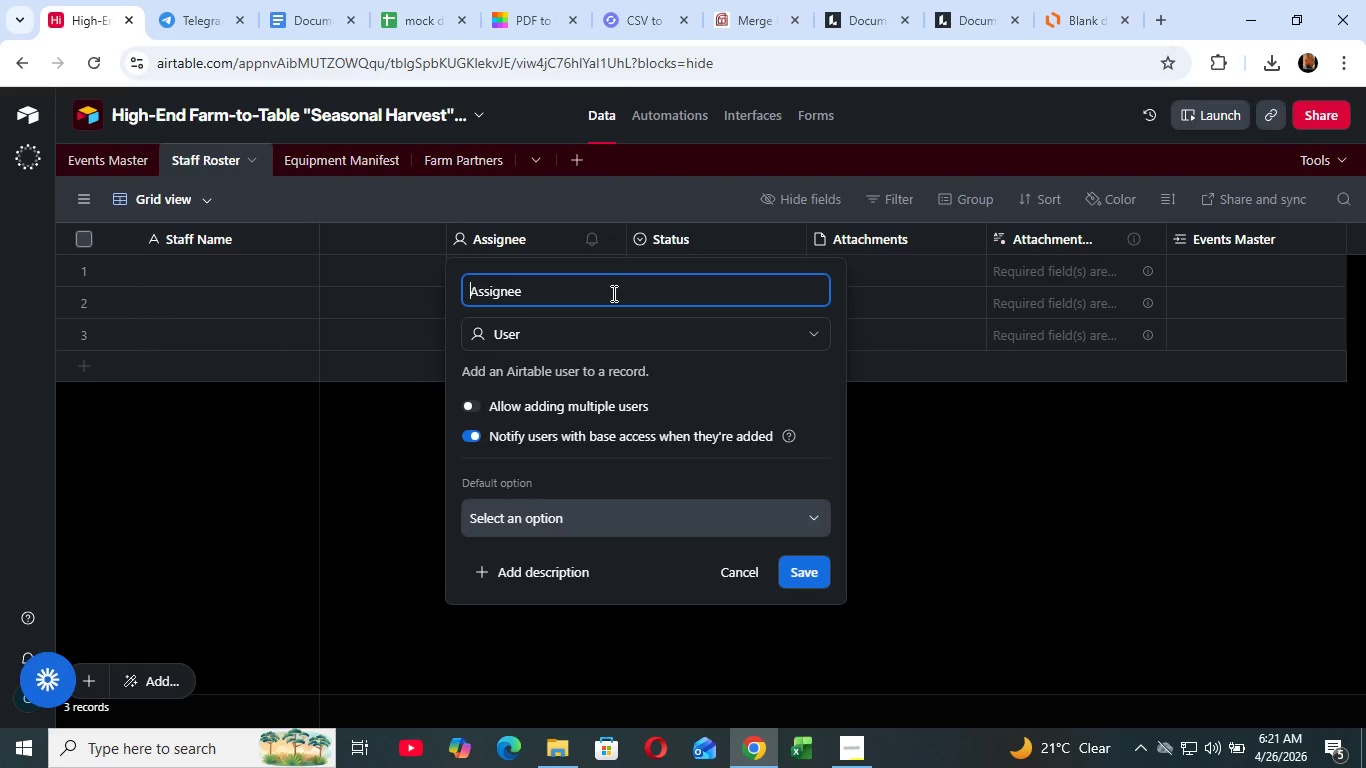 
key(Control+ArrowLeft)
 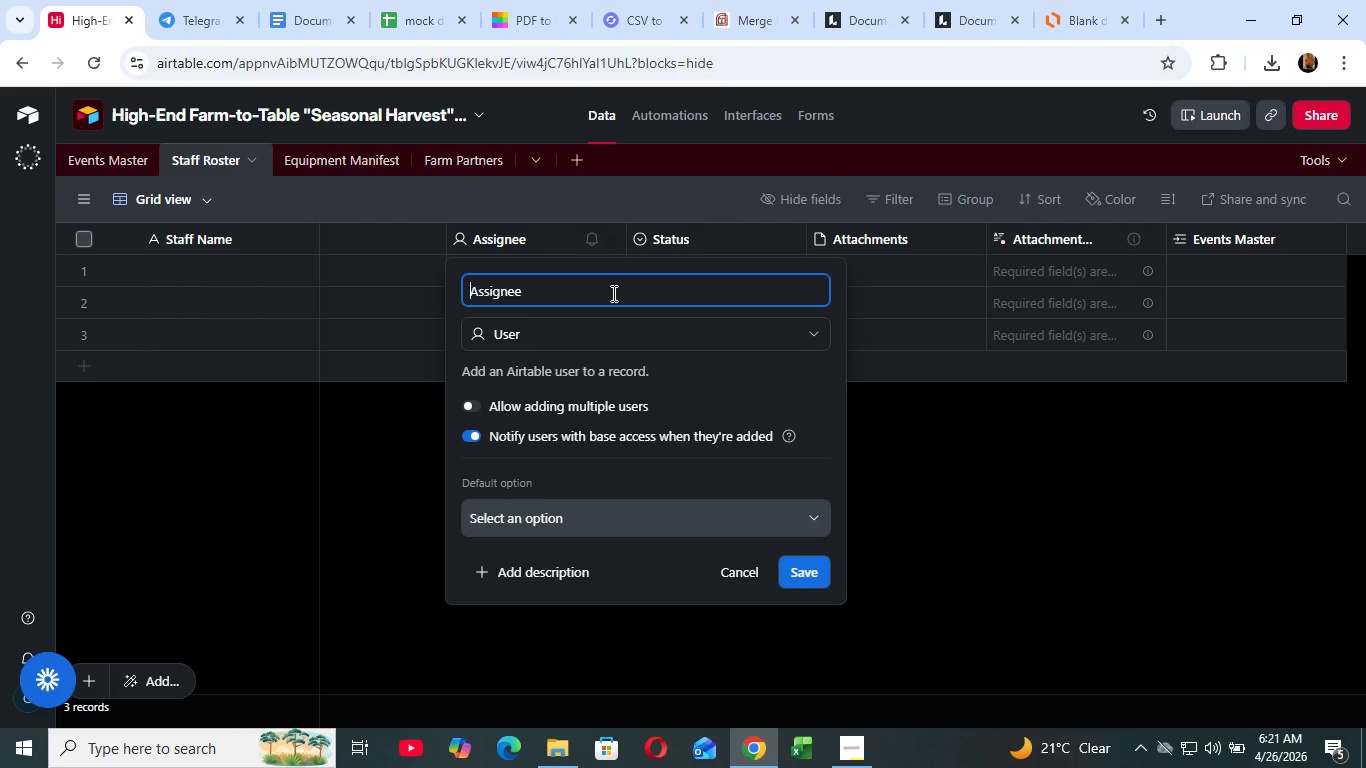 
key(Control+ArrowRight)
 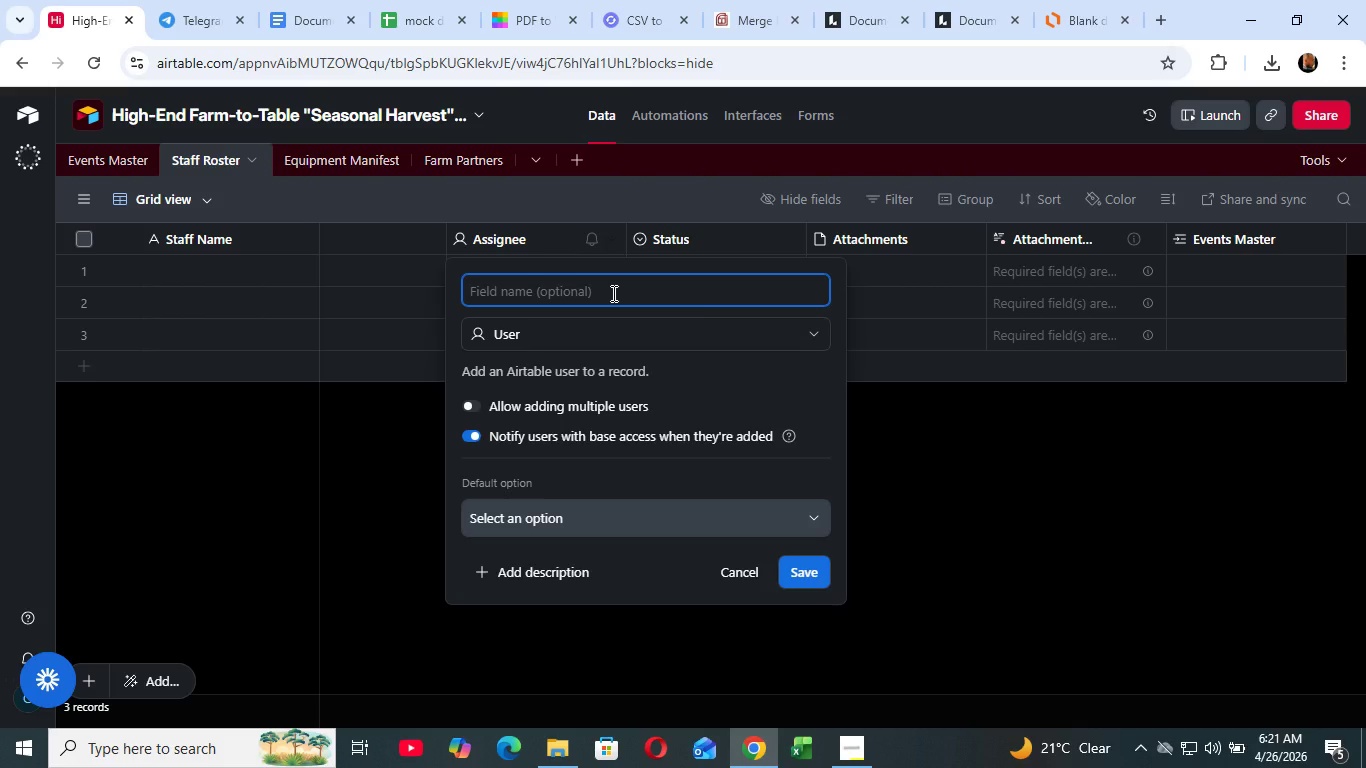 
hold_key(key=Backspace, duration=1.06)
 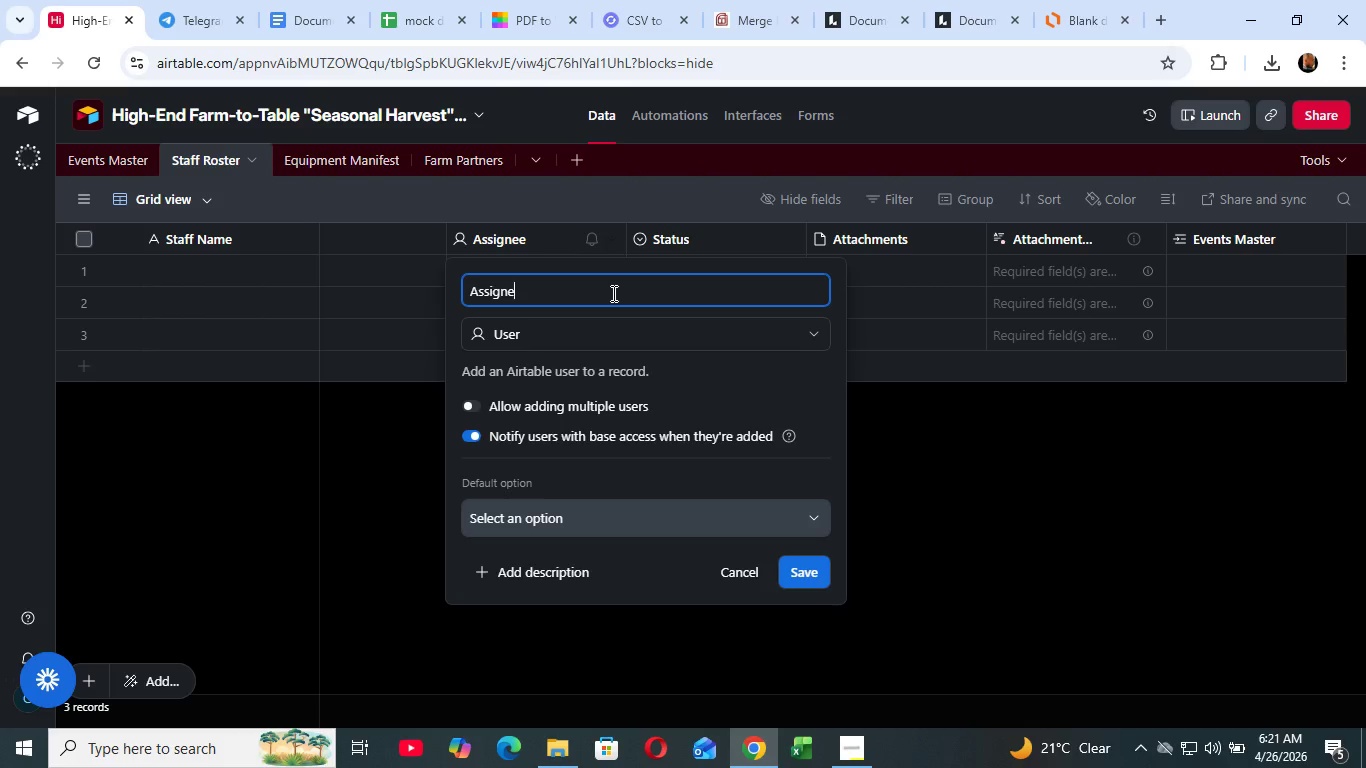 
type(Hourly Rate)
 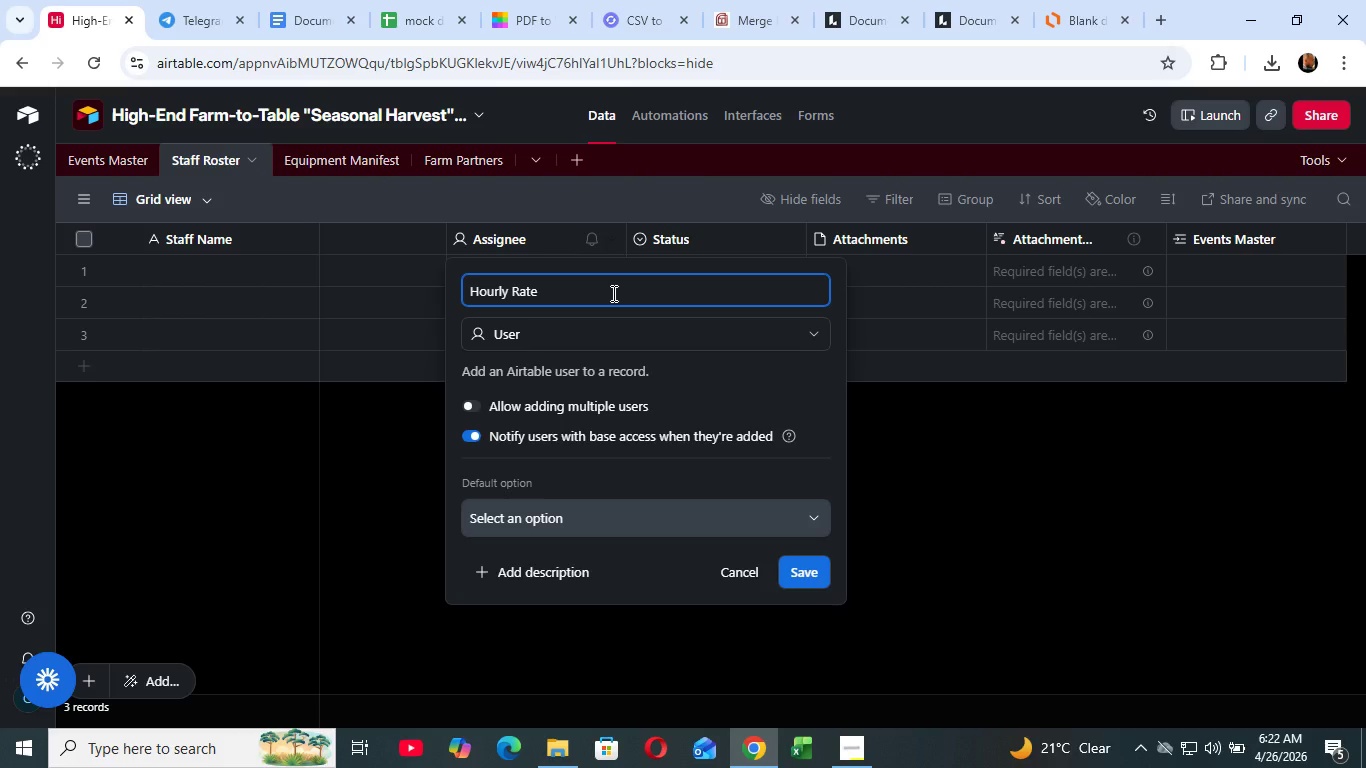 
left_click_drag(start_coordinate=[603, 337], to_coordinate=[602, 330])
 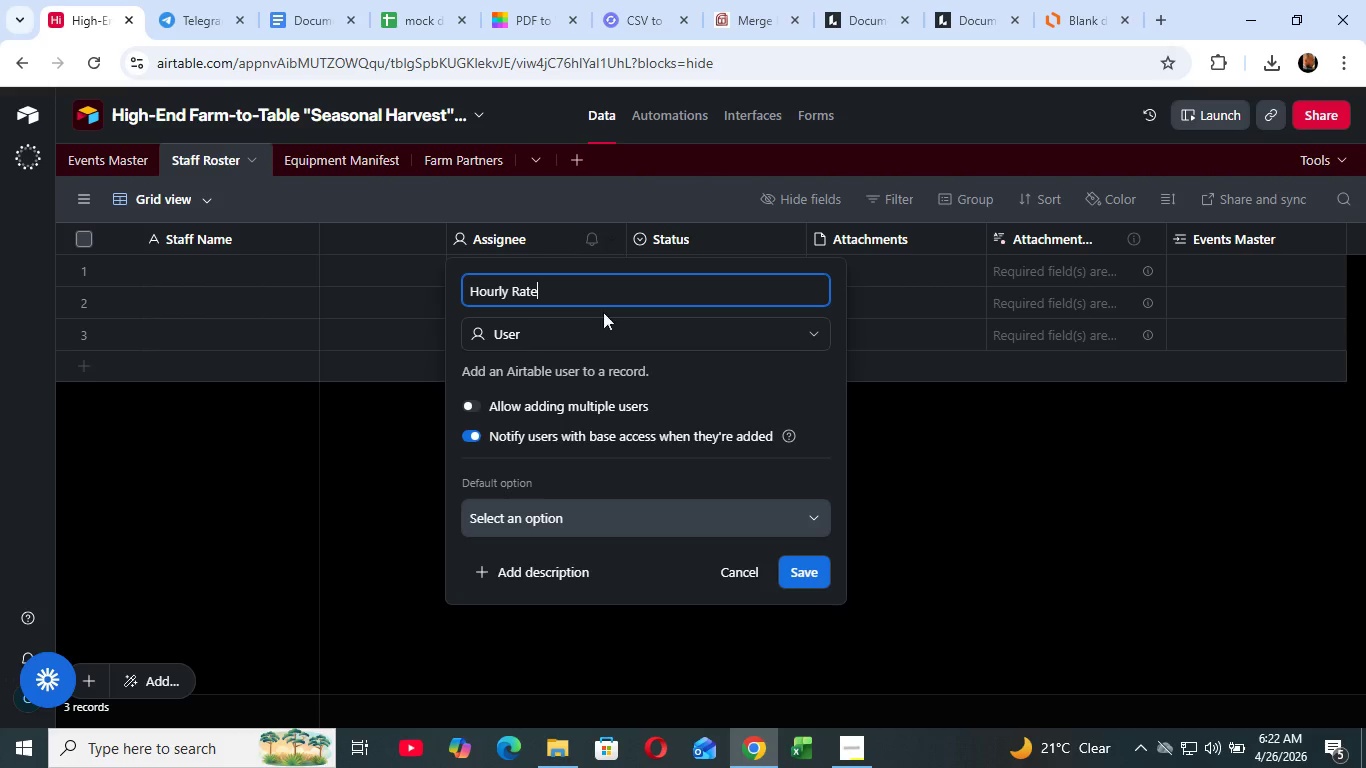 
type(cur)
 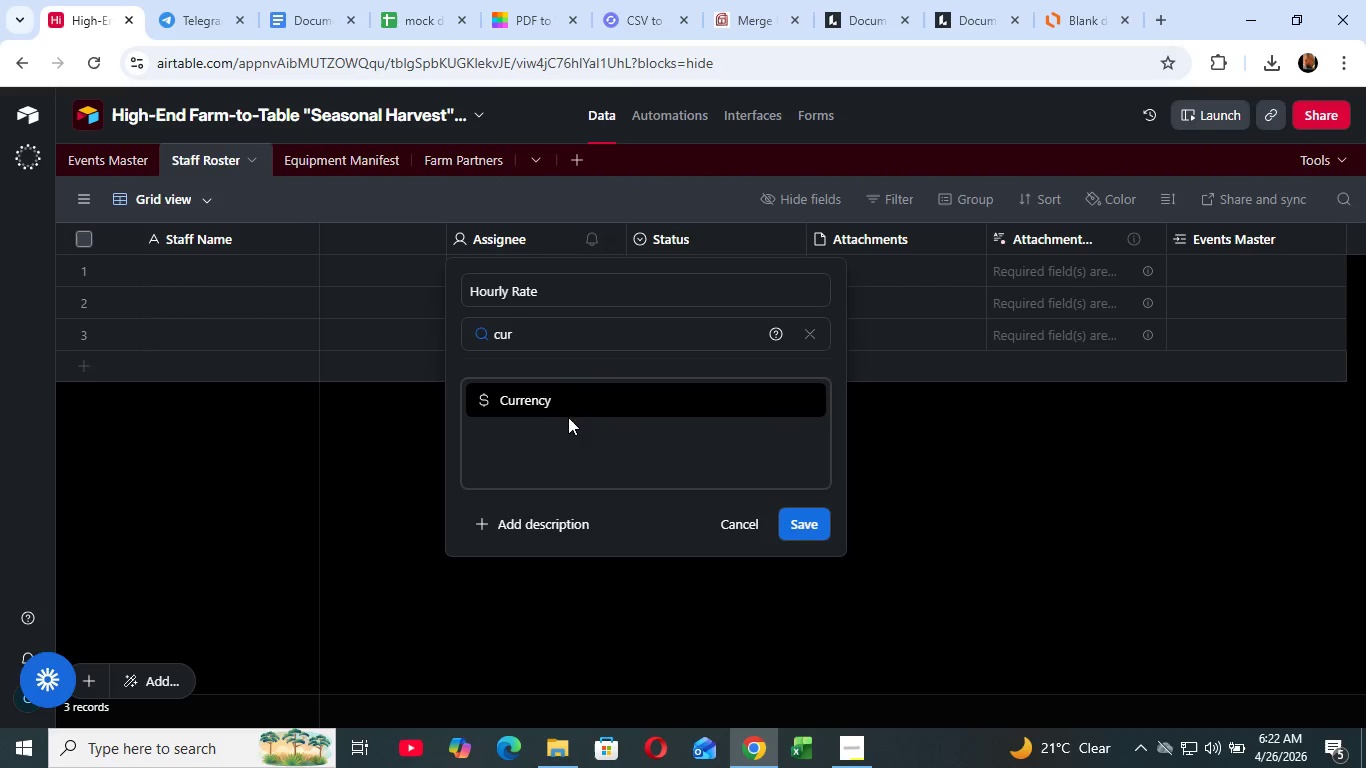 
left_click([571, 393])
 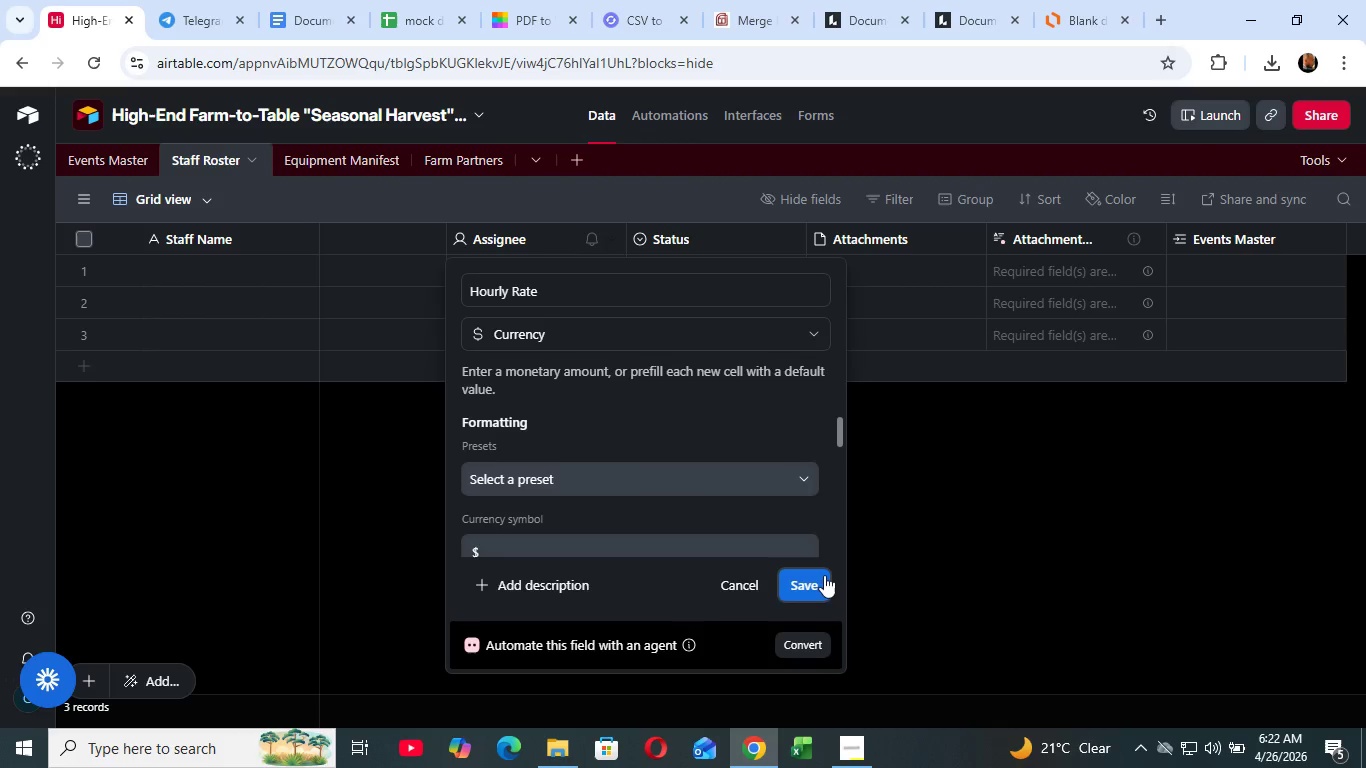 
left_click([822, 577])
 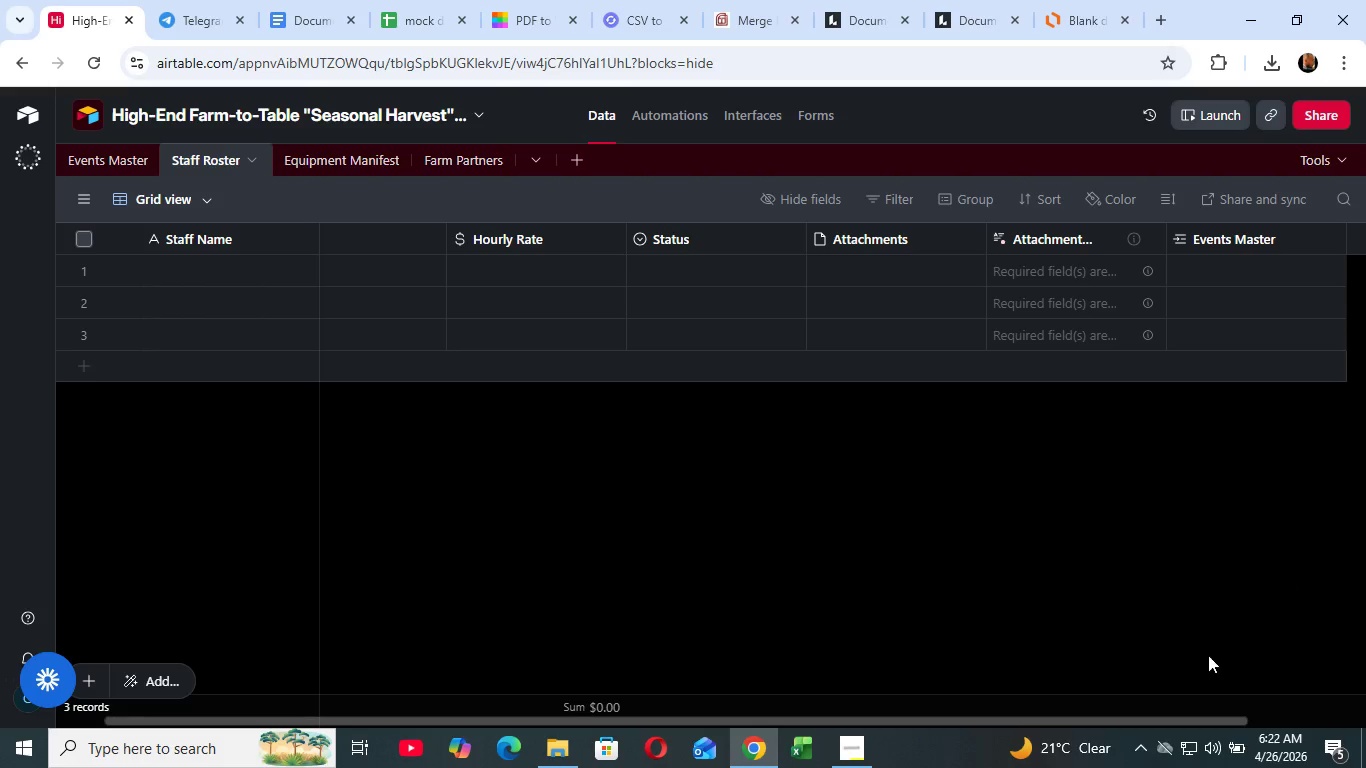 
wait(35.25)
 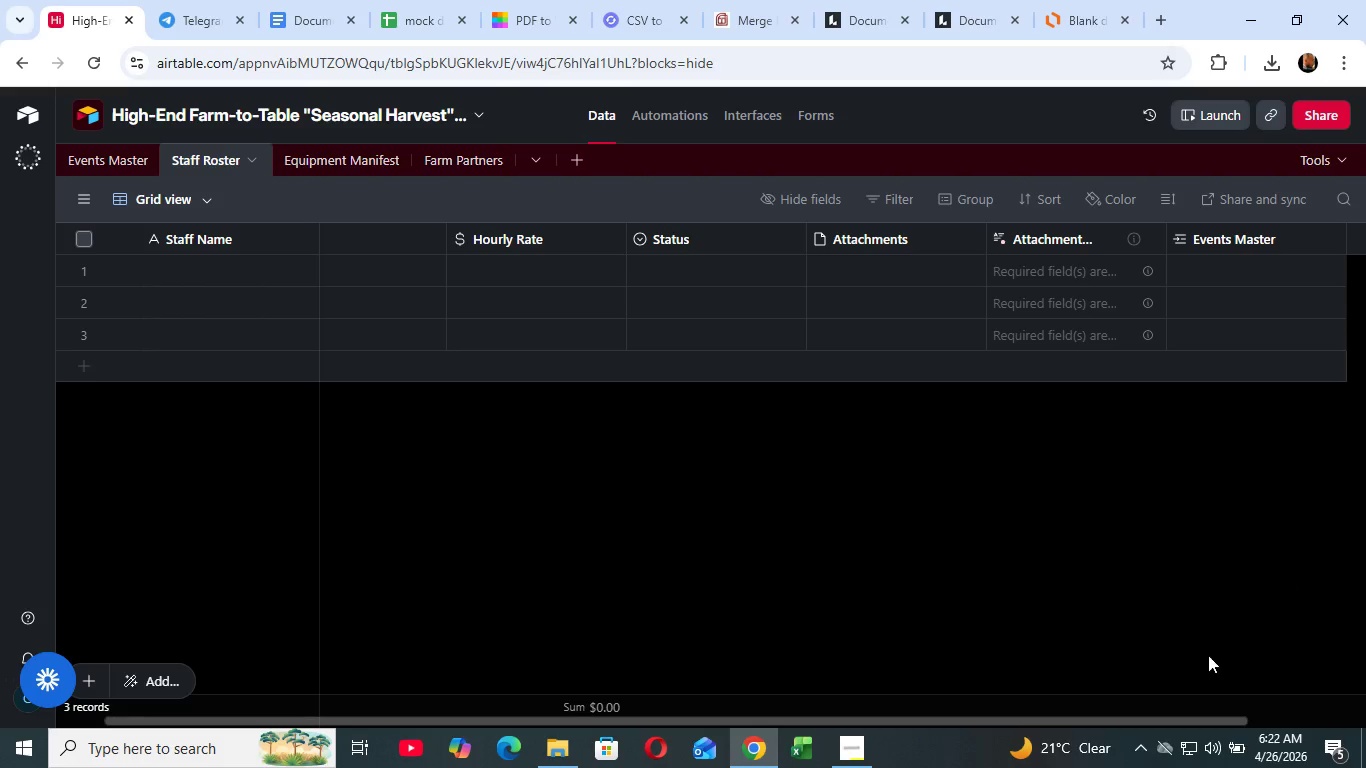 
left_click([791, 237])
 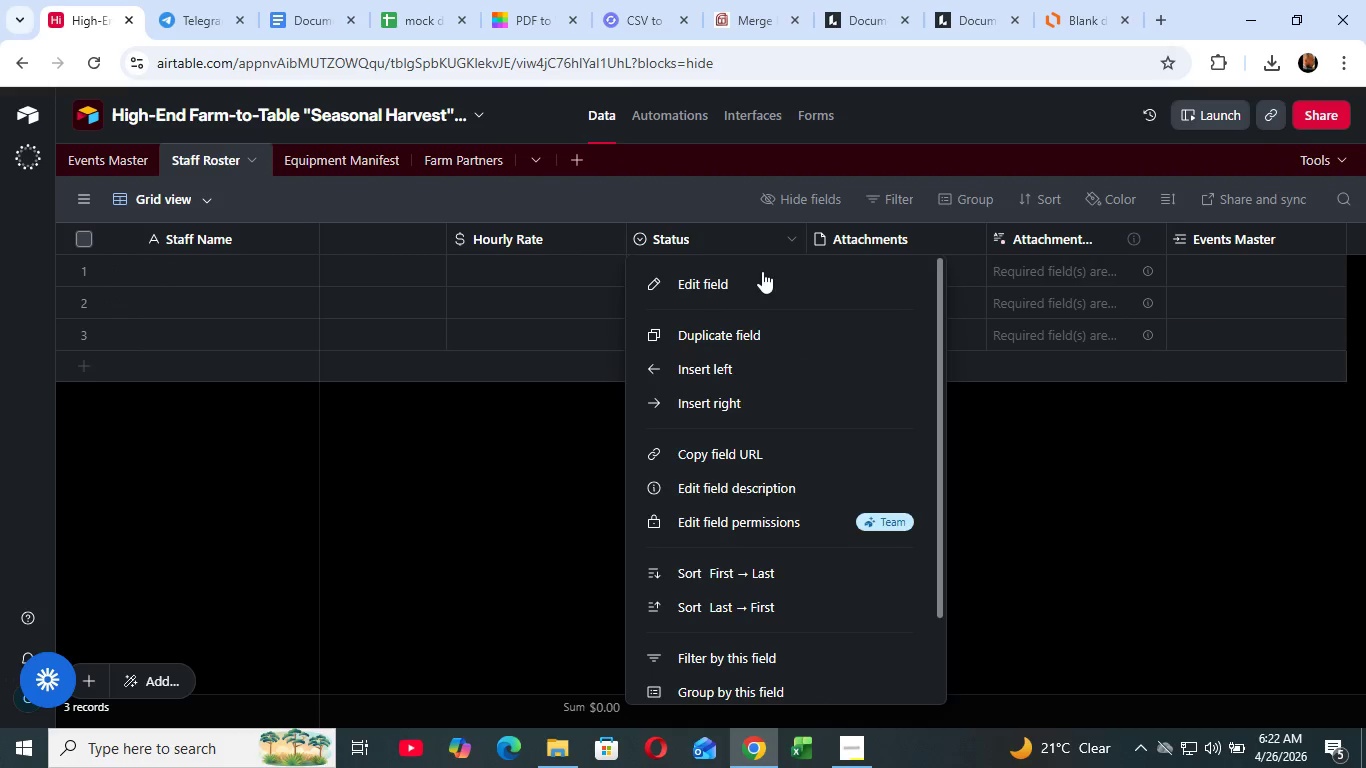 
left_click([762, 271])
 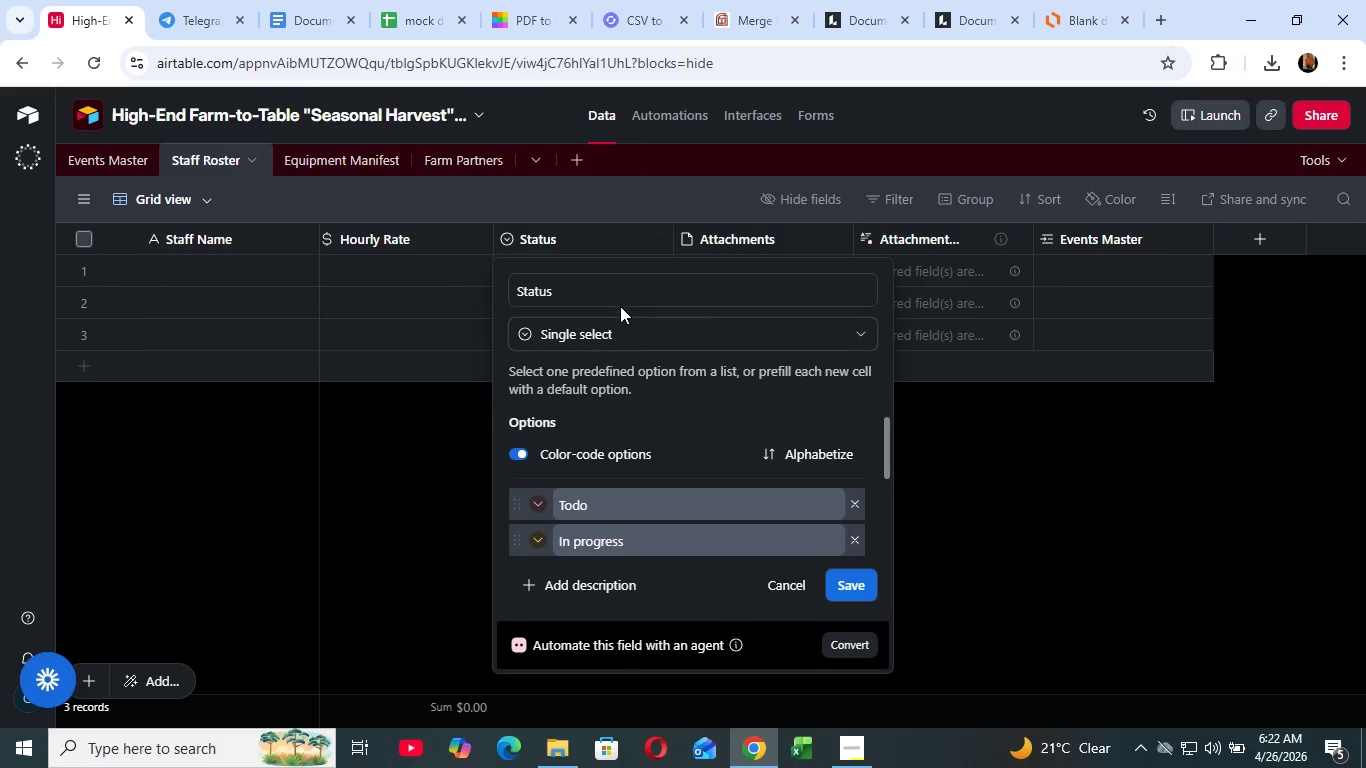 
left_click([620, 306])
 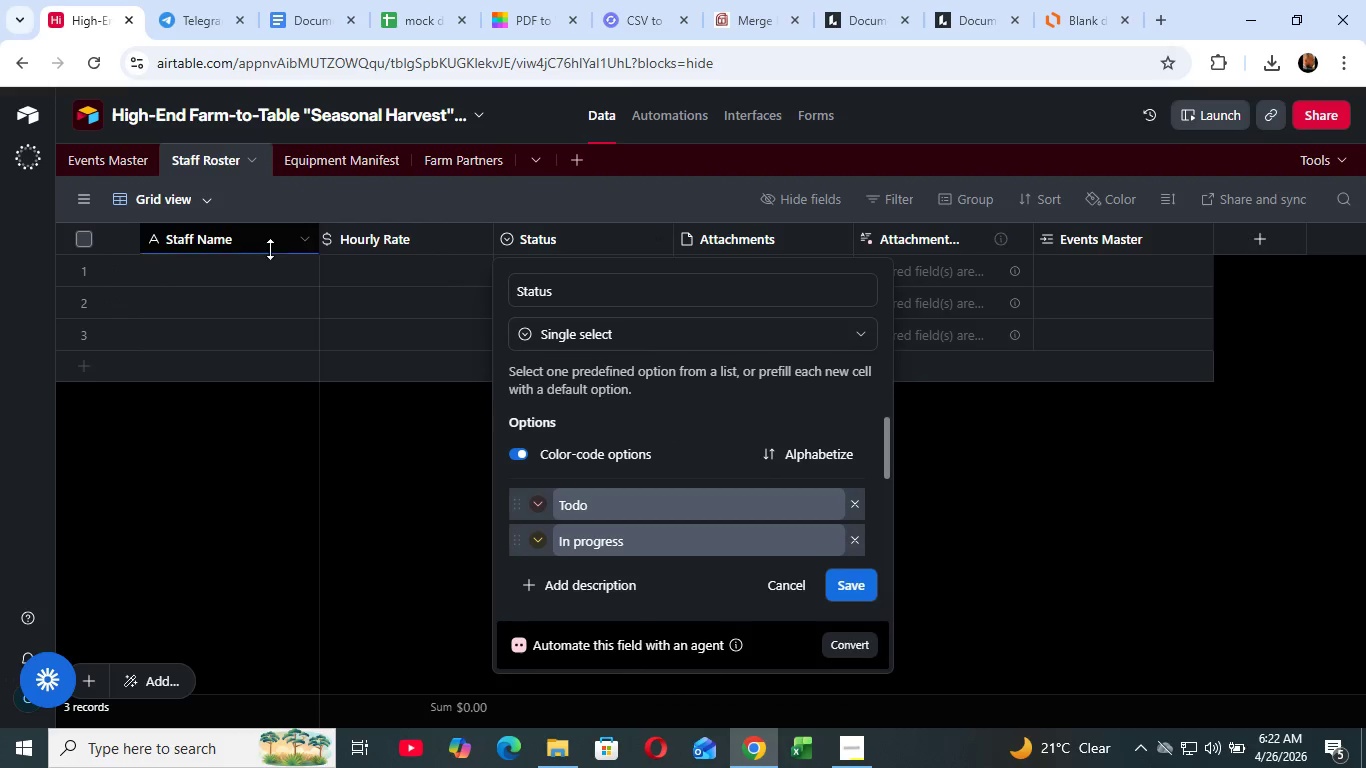 
left_click([655, 283])
 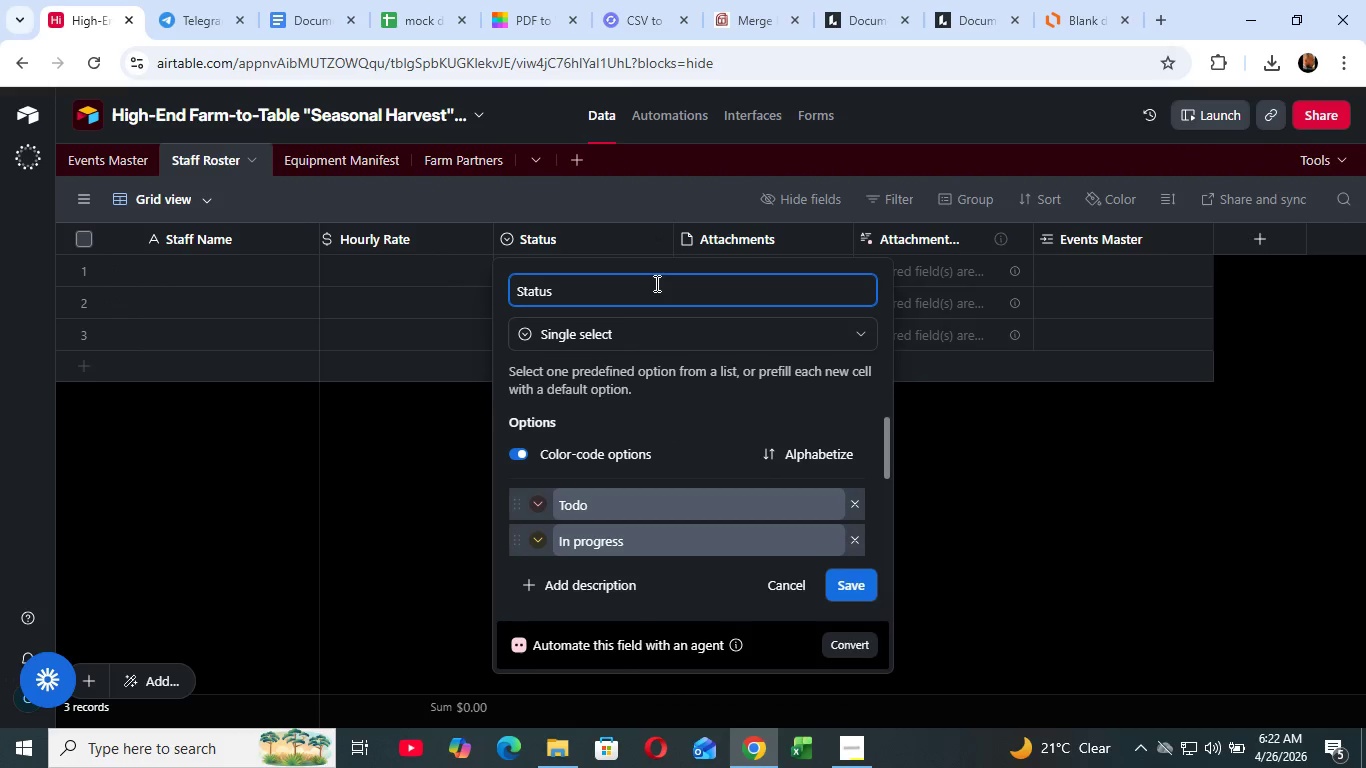 
hold_key(key=Backspace, duration=0.83)
 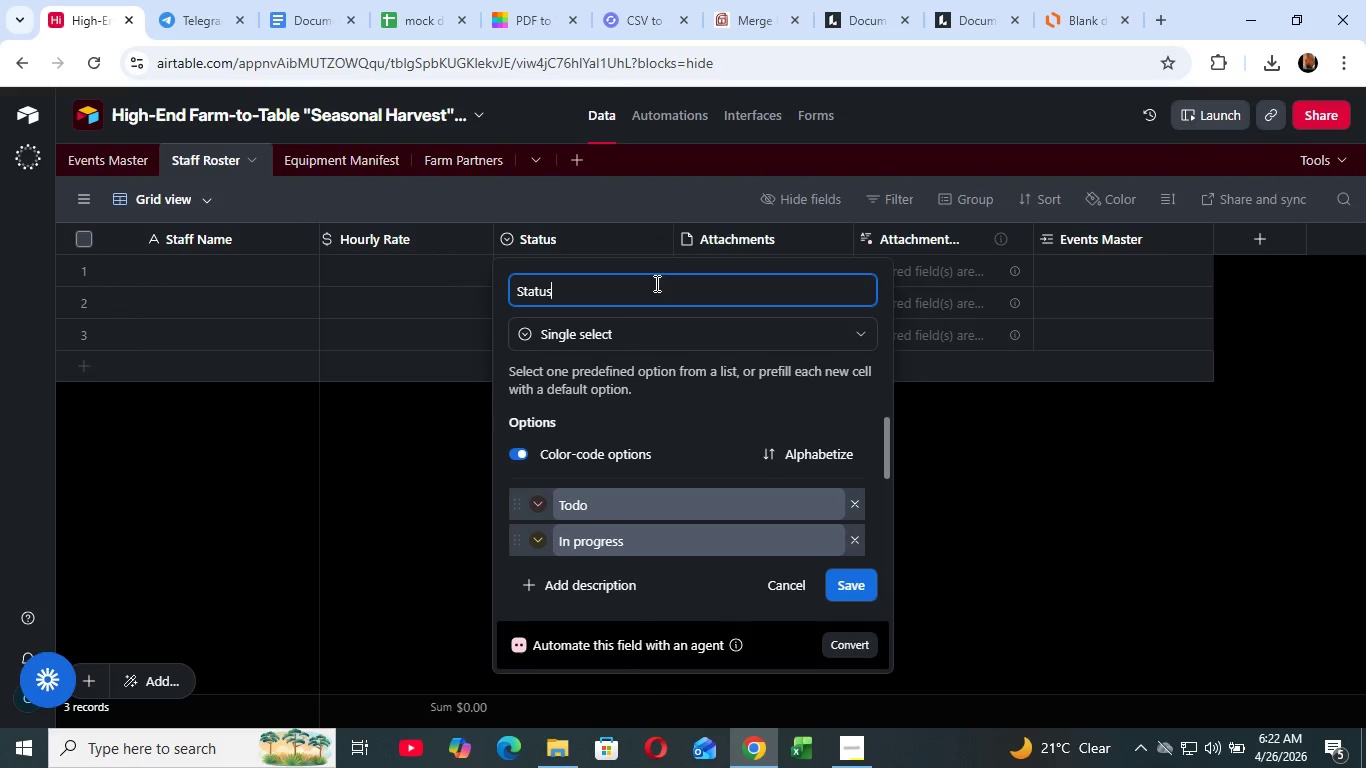 
key(Backspace)
type(Linked Events)
 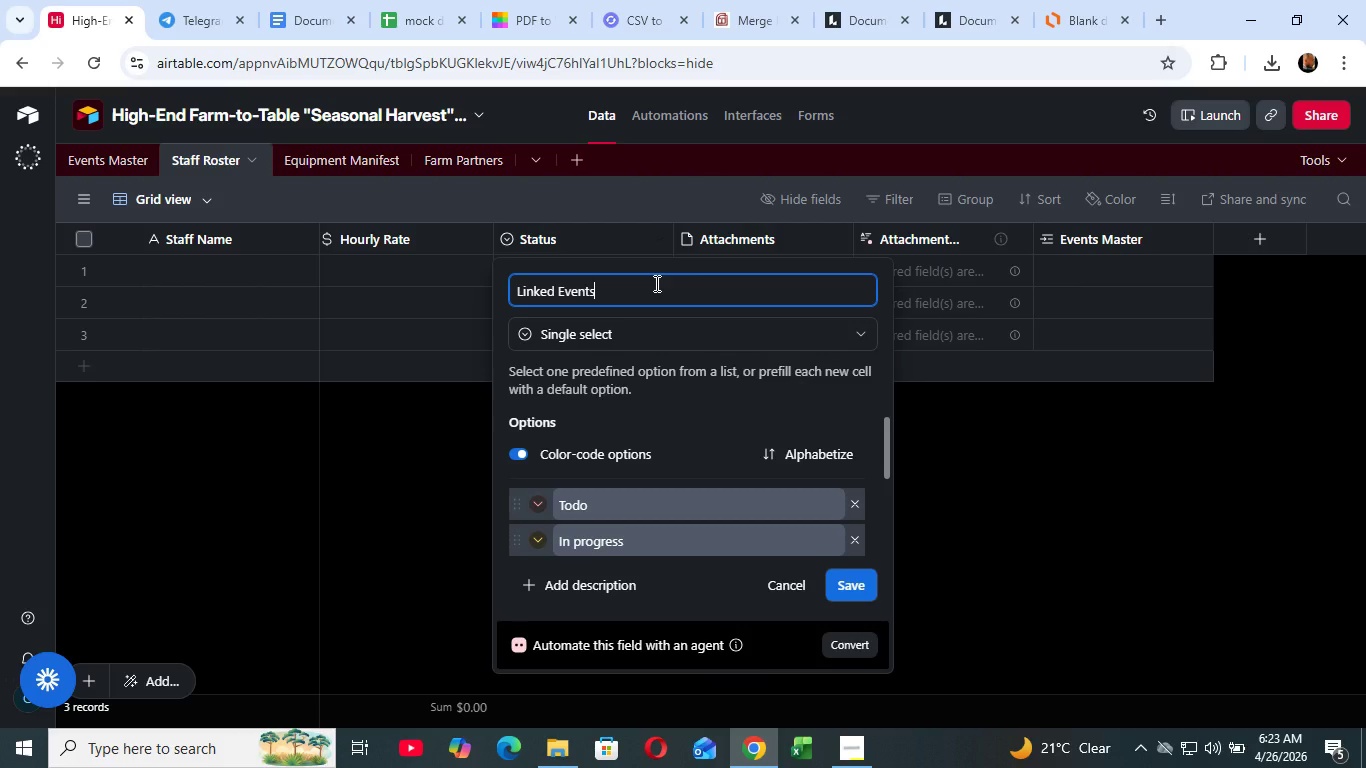 
wait(13.38)
 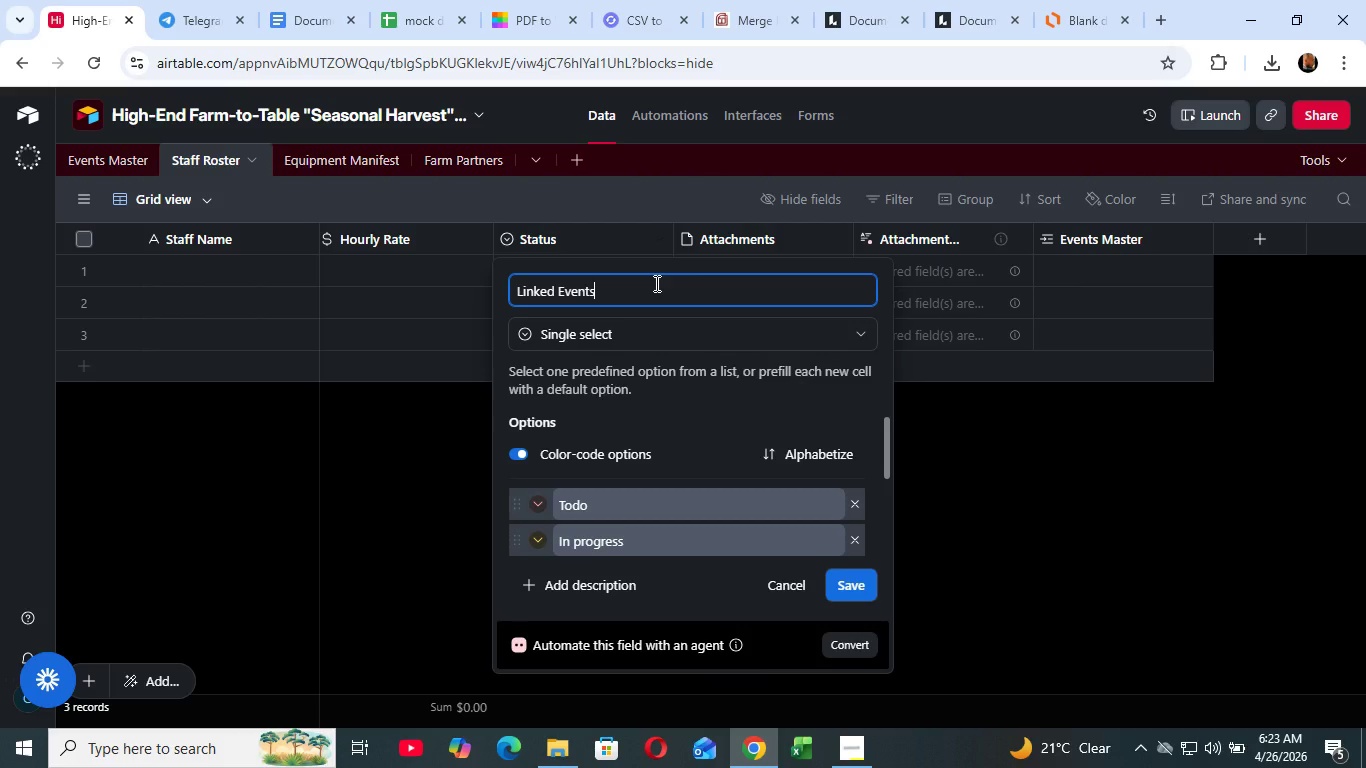 
left_click([648, 328])
 